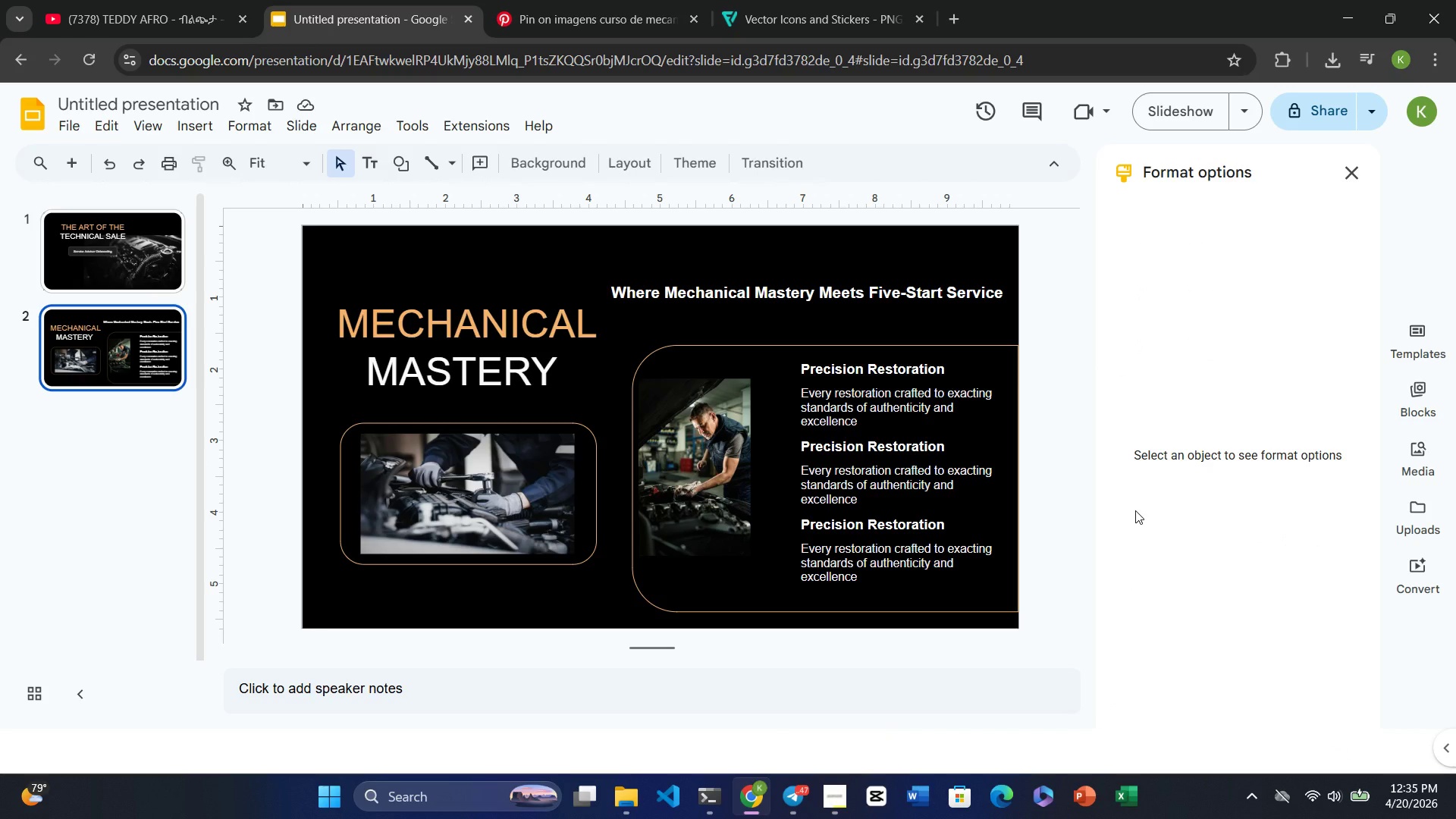 
double_click([905, 447])
 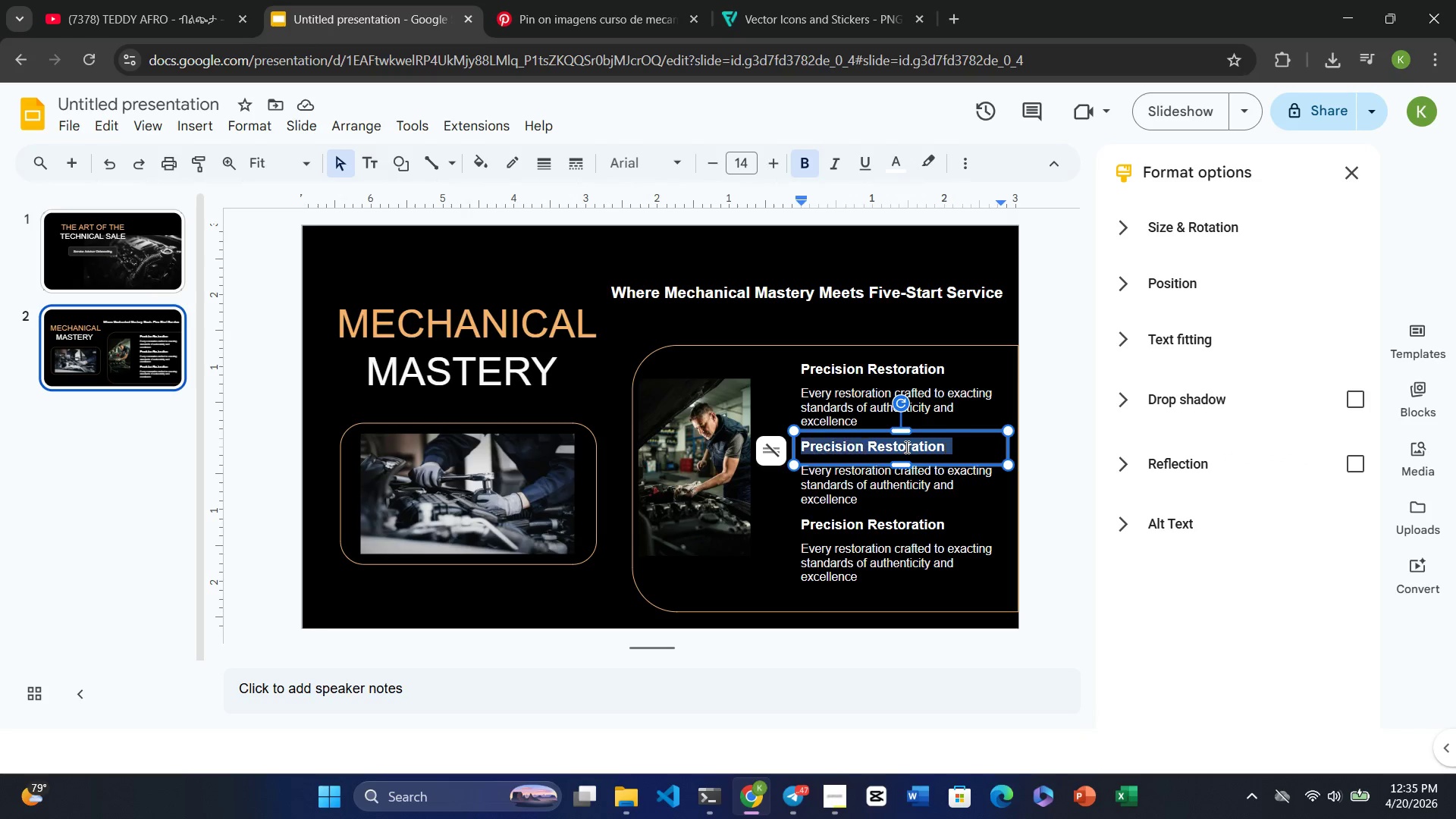 
triple_click([905, 447])
 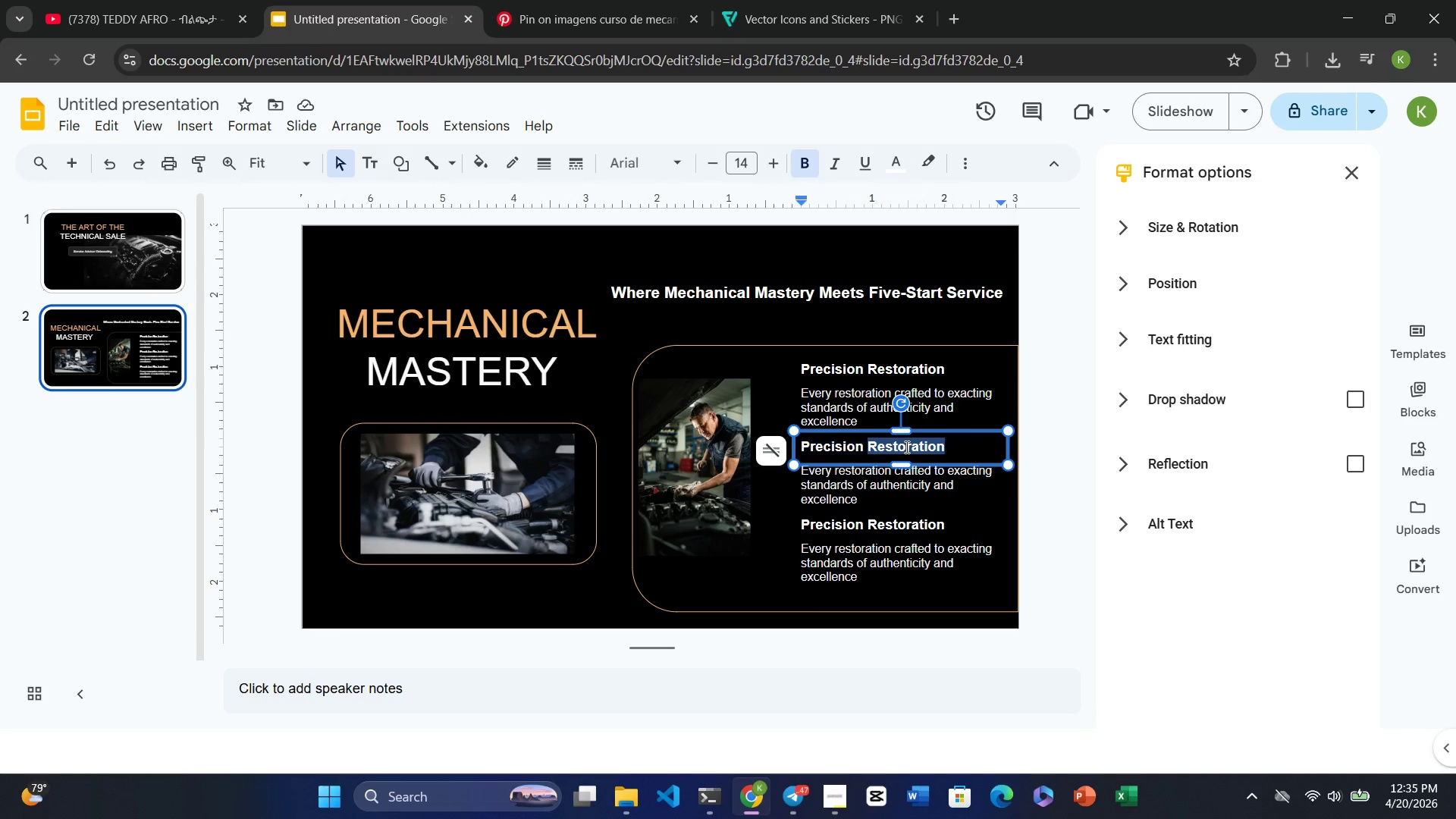 
triple_click([905, 447])
 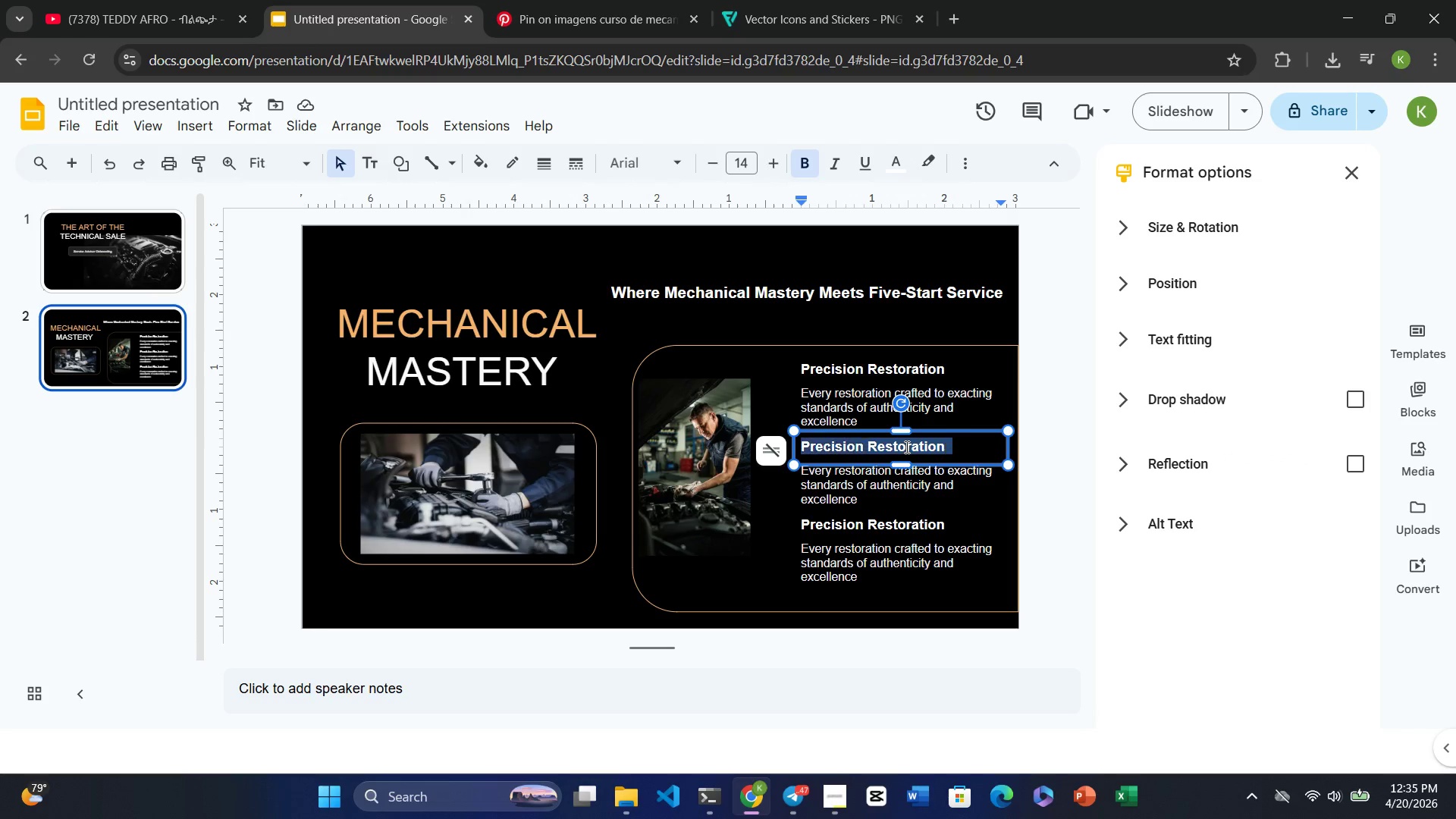 
triple_click([905, 447])
 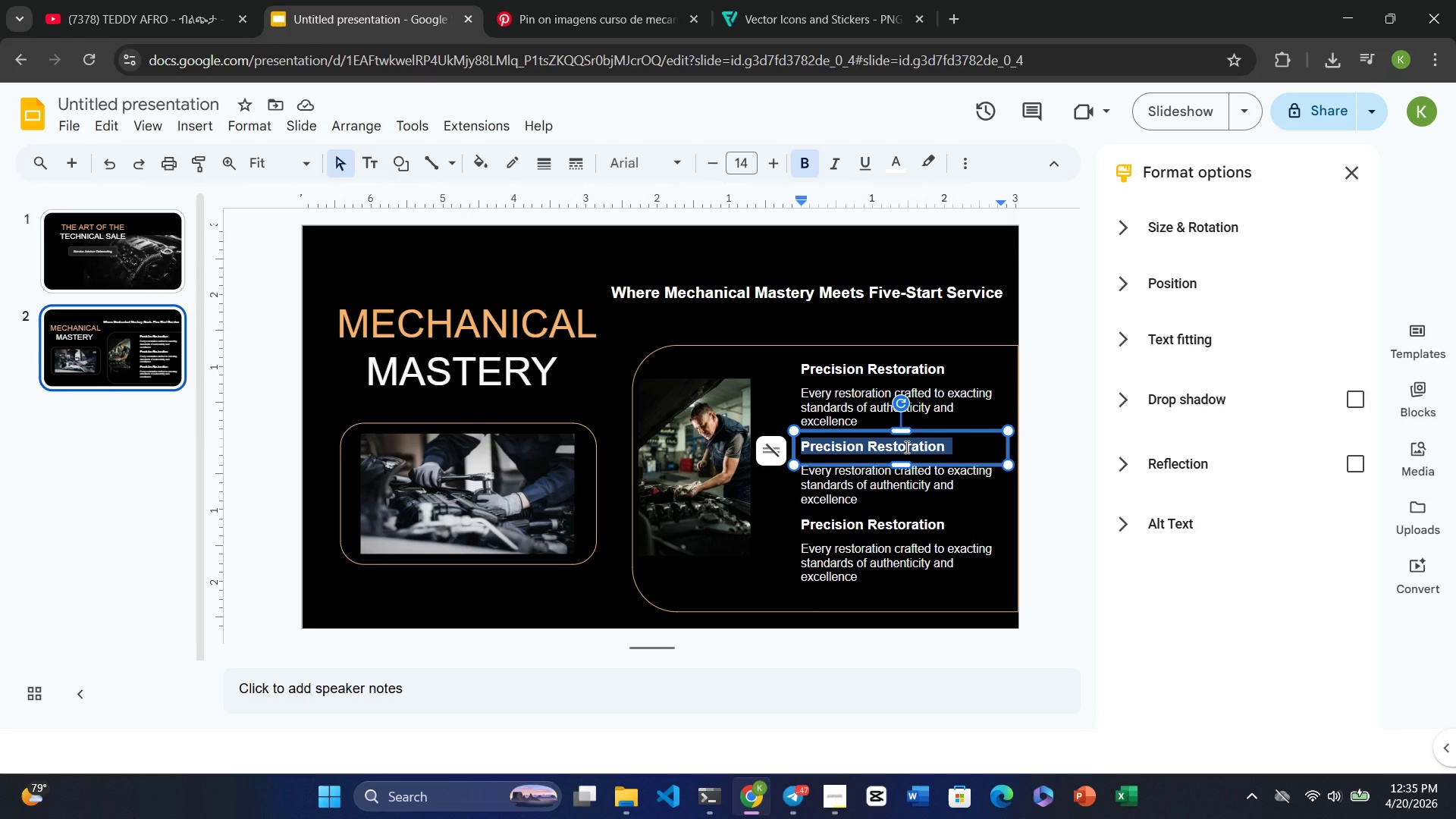 
type(Concierge )
key(Backspace)
type(-Level Cae)
key(Backspace)
type(re)
 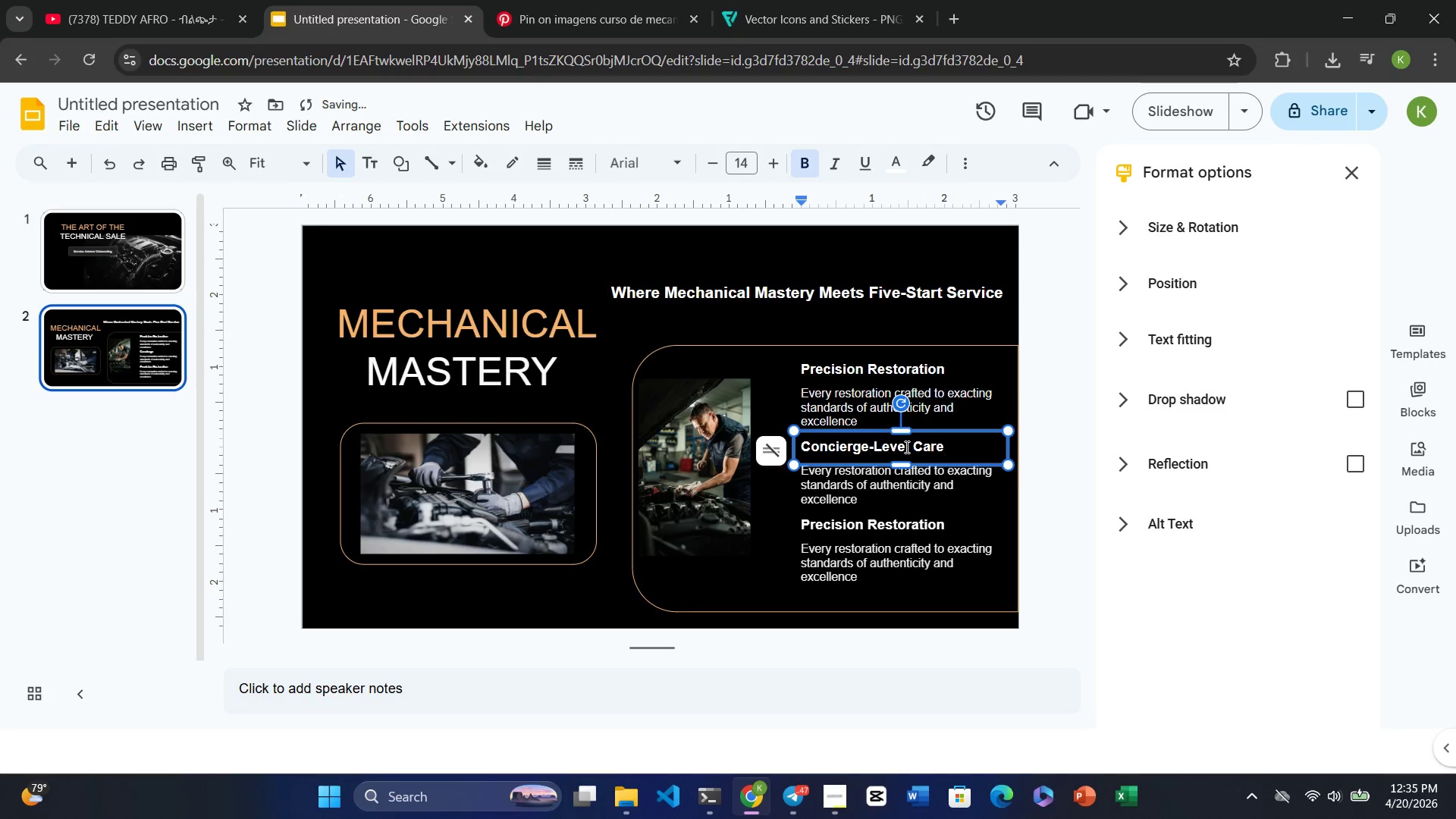 
wait(6.62)
 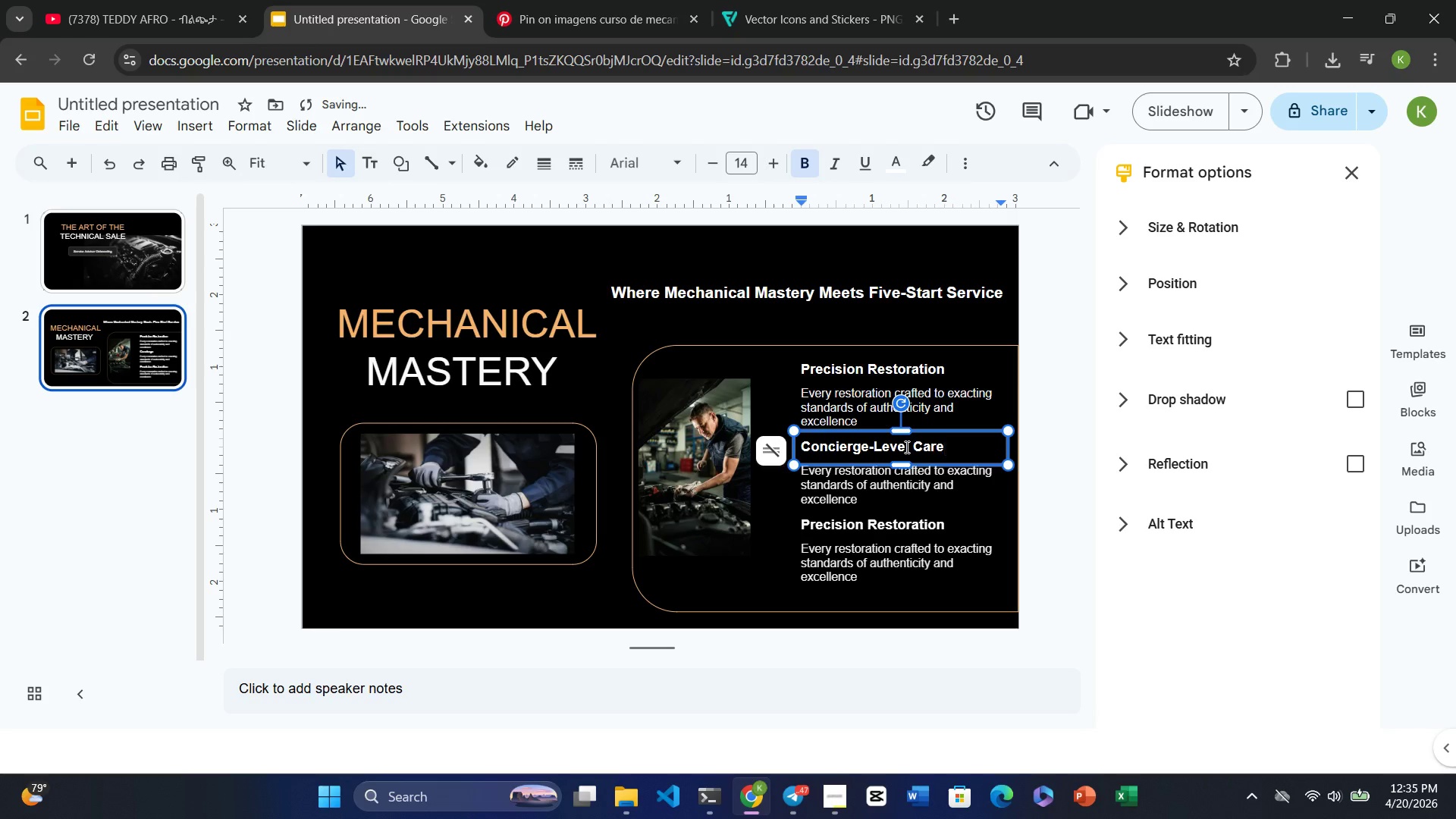 
double_click([872, 486])
 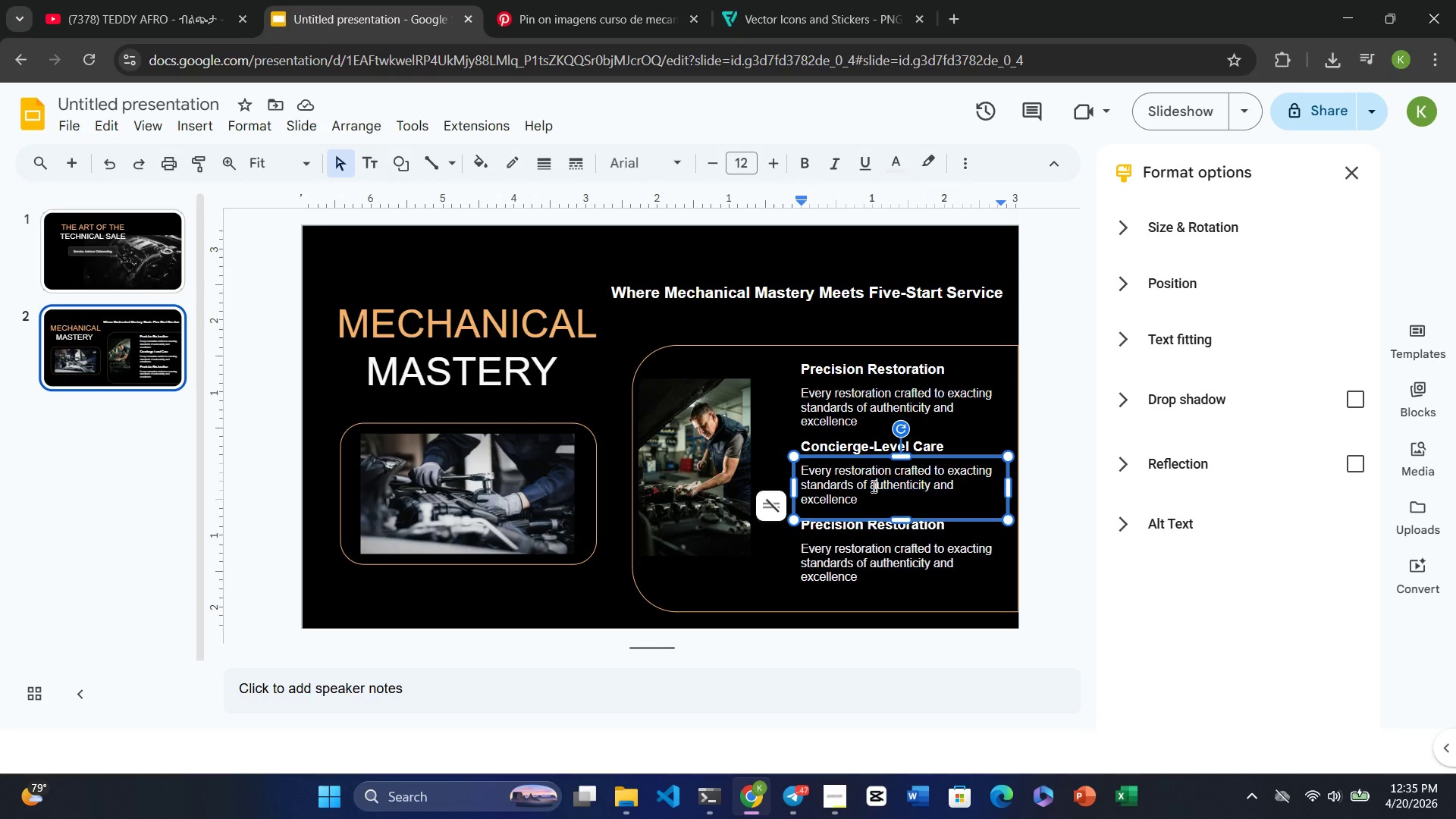 
double_click([872, 486])
 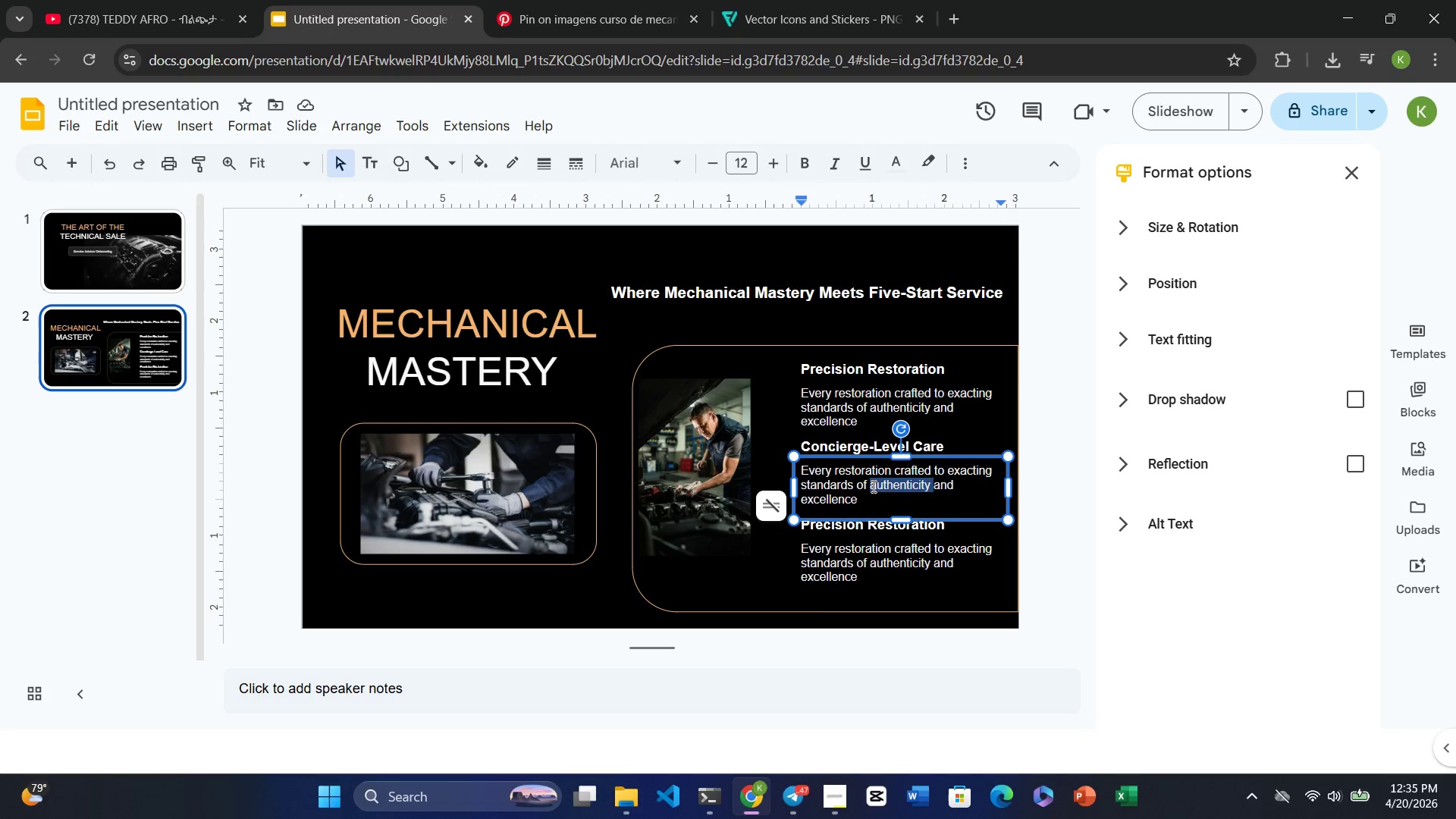 
triple_click([872, 486])
 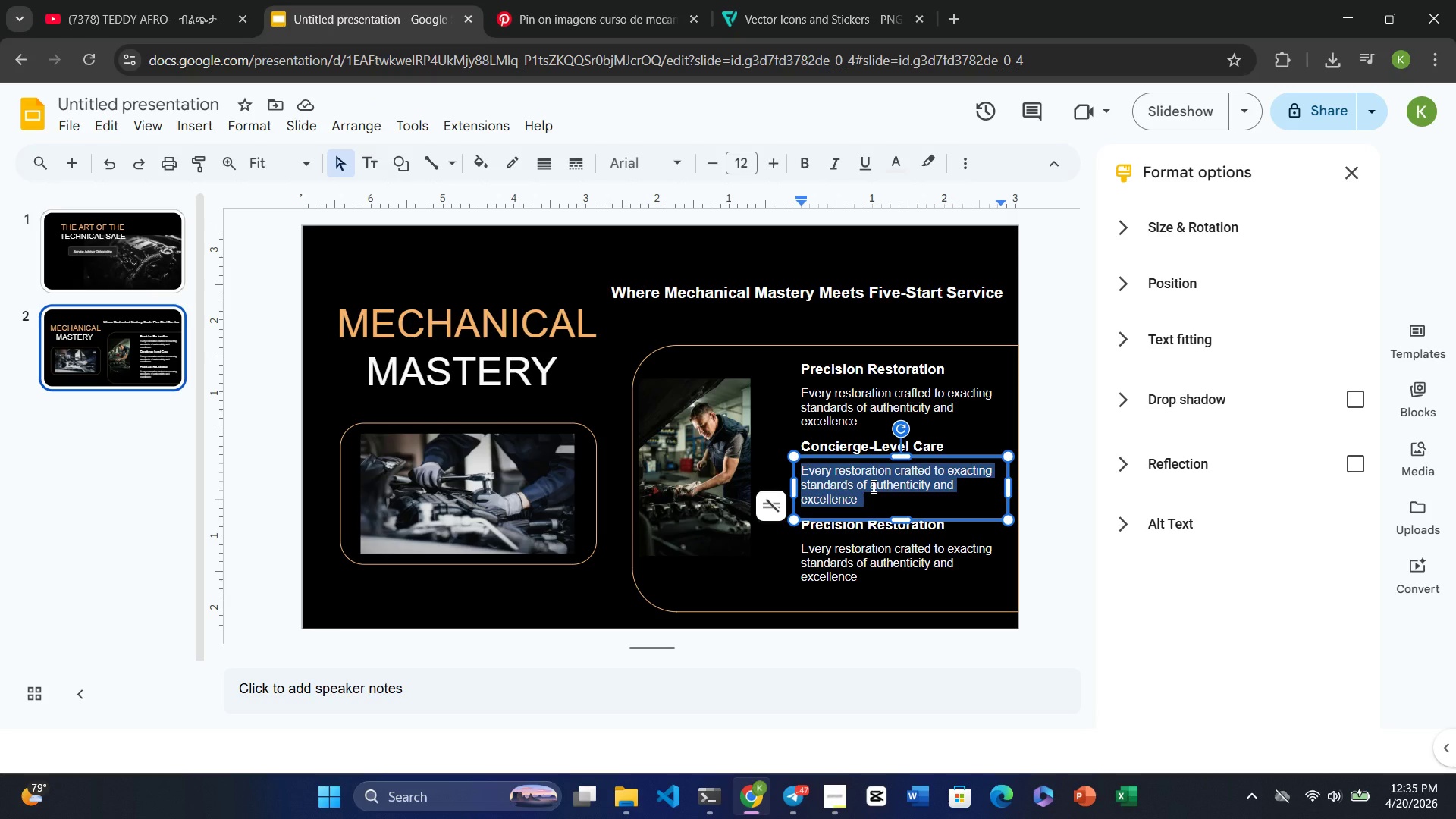 
type(Persol)
key(Backspace)
type(nlaized servu)
key(Backspace)
type(ice )
 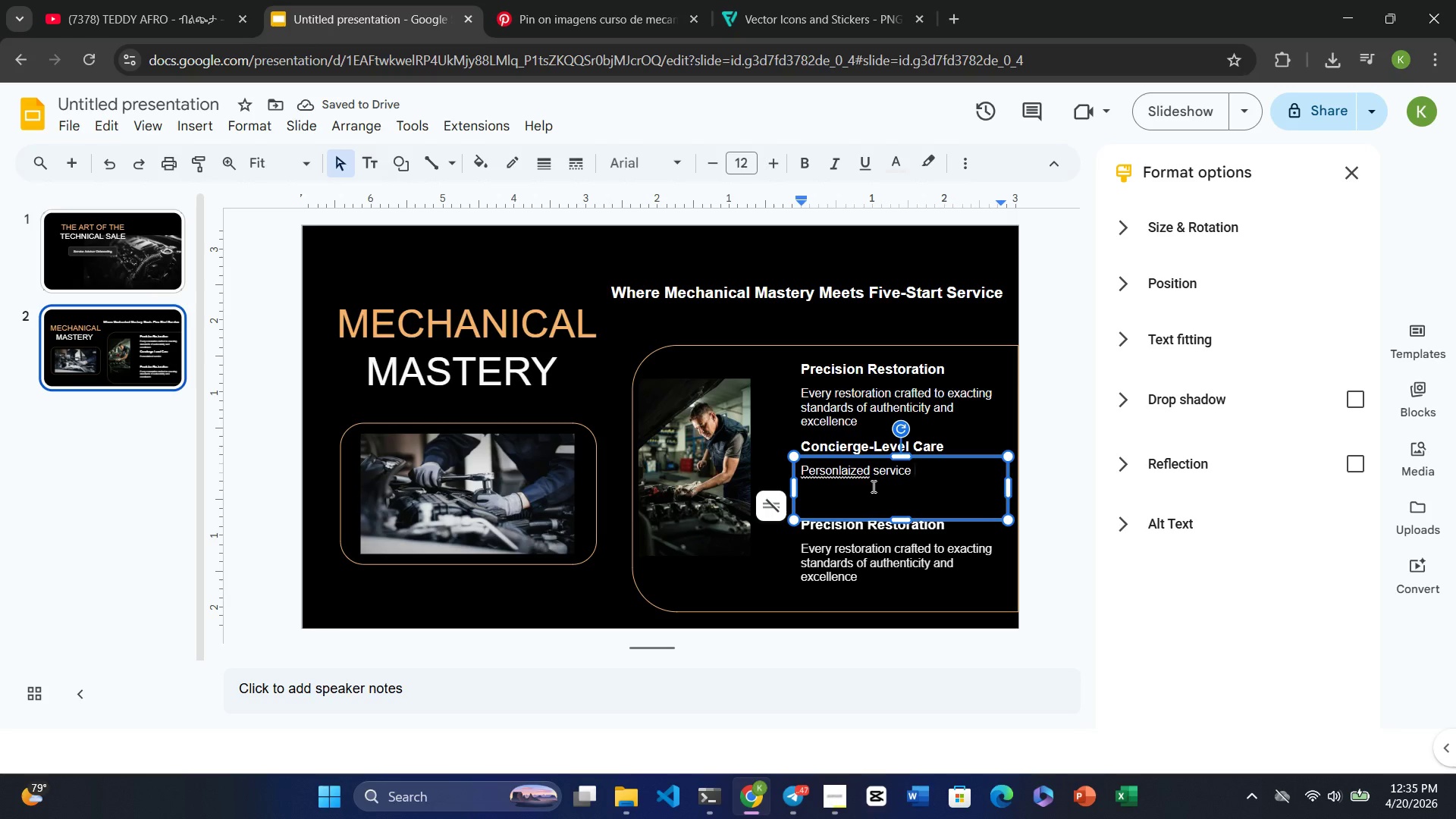 
wait(5.97)
 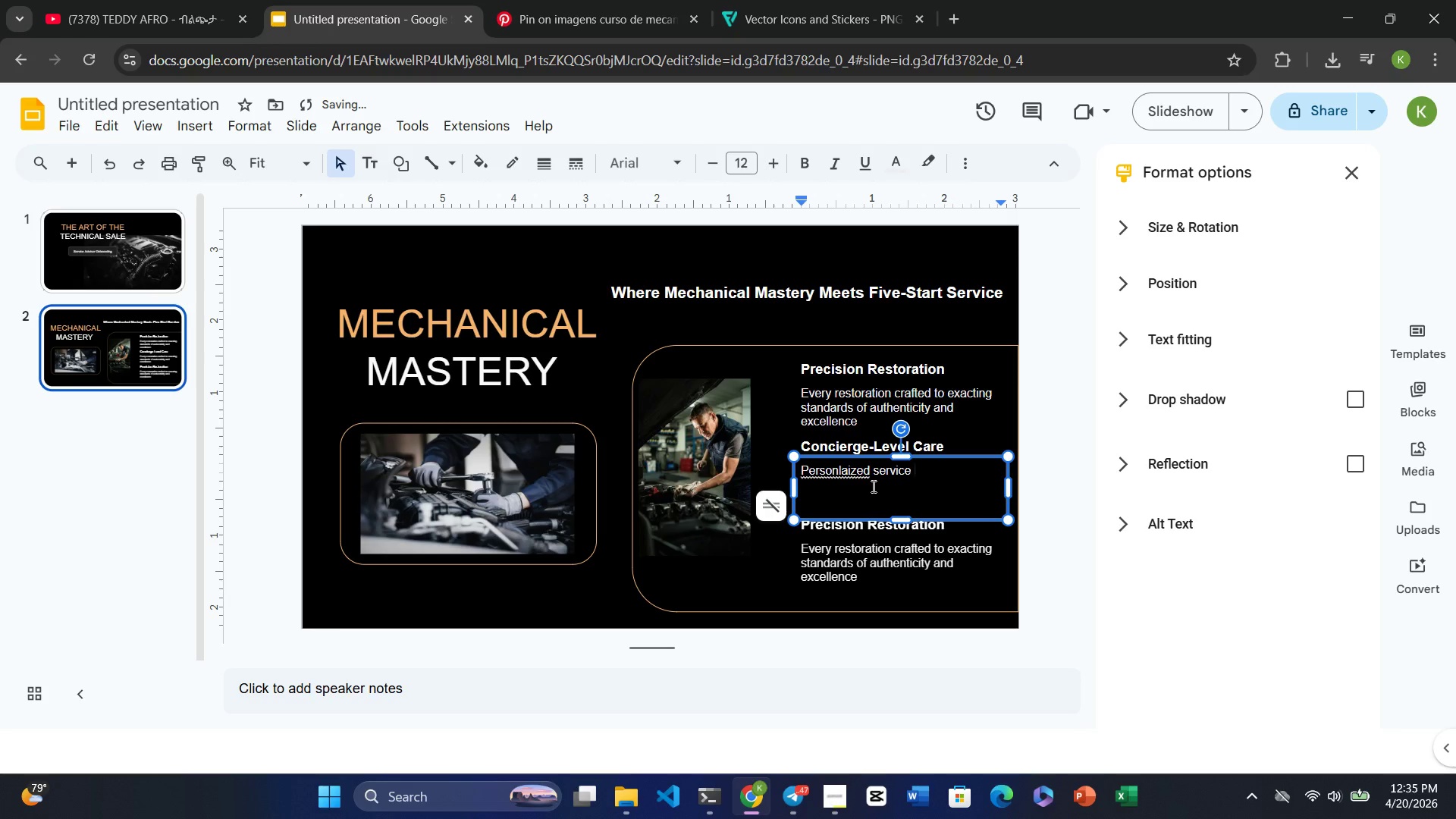 
type(thst )
key(Backspace)
key(Backspace)
key(Backspace)
type(at anticipates and )
 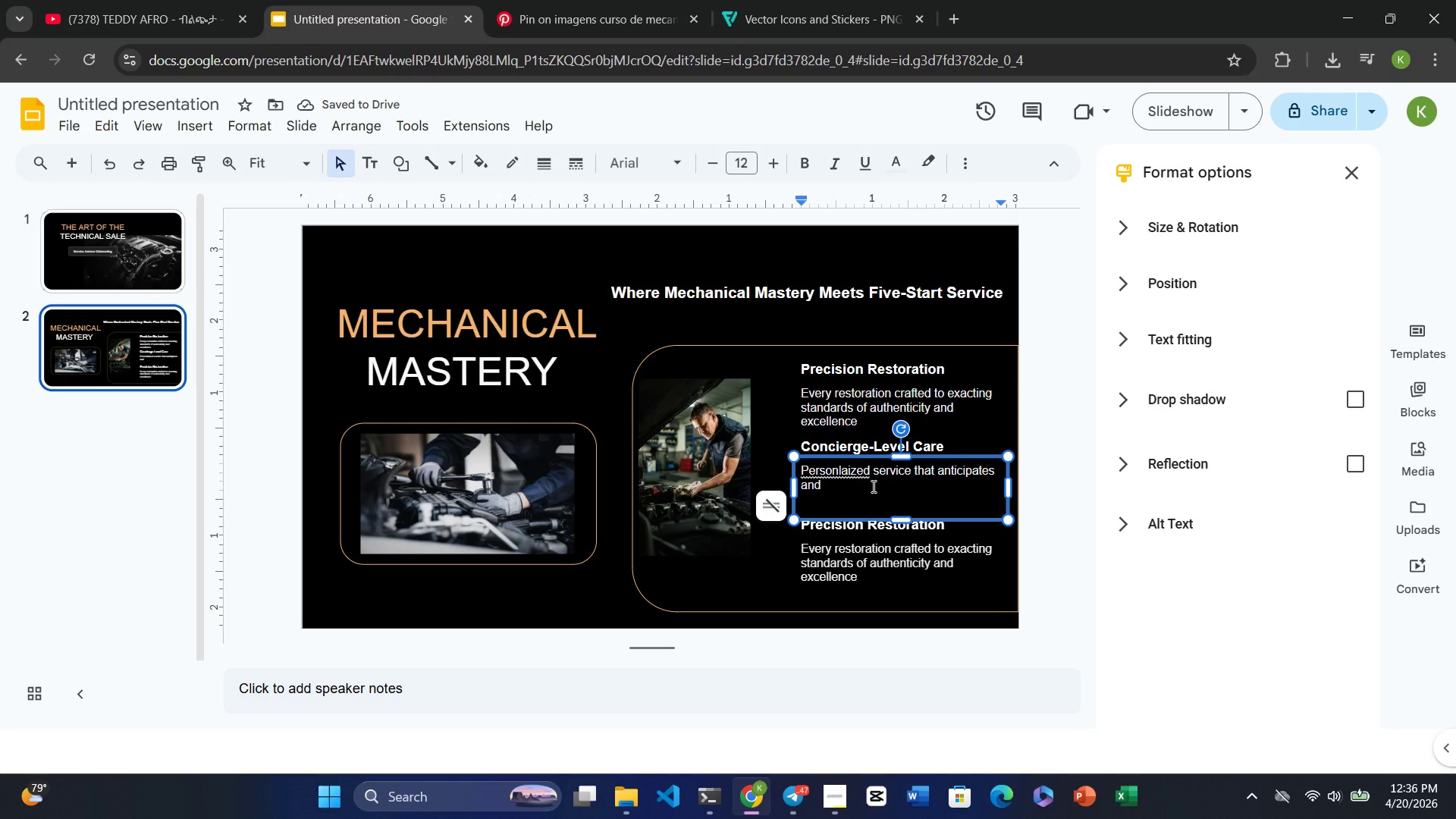 
wait(8.61)
 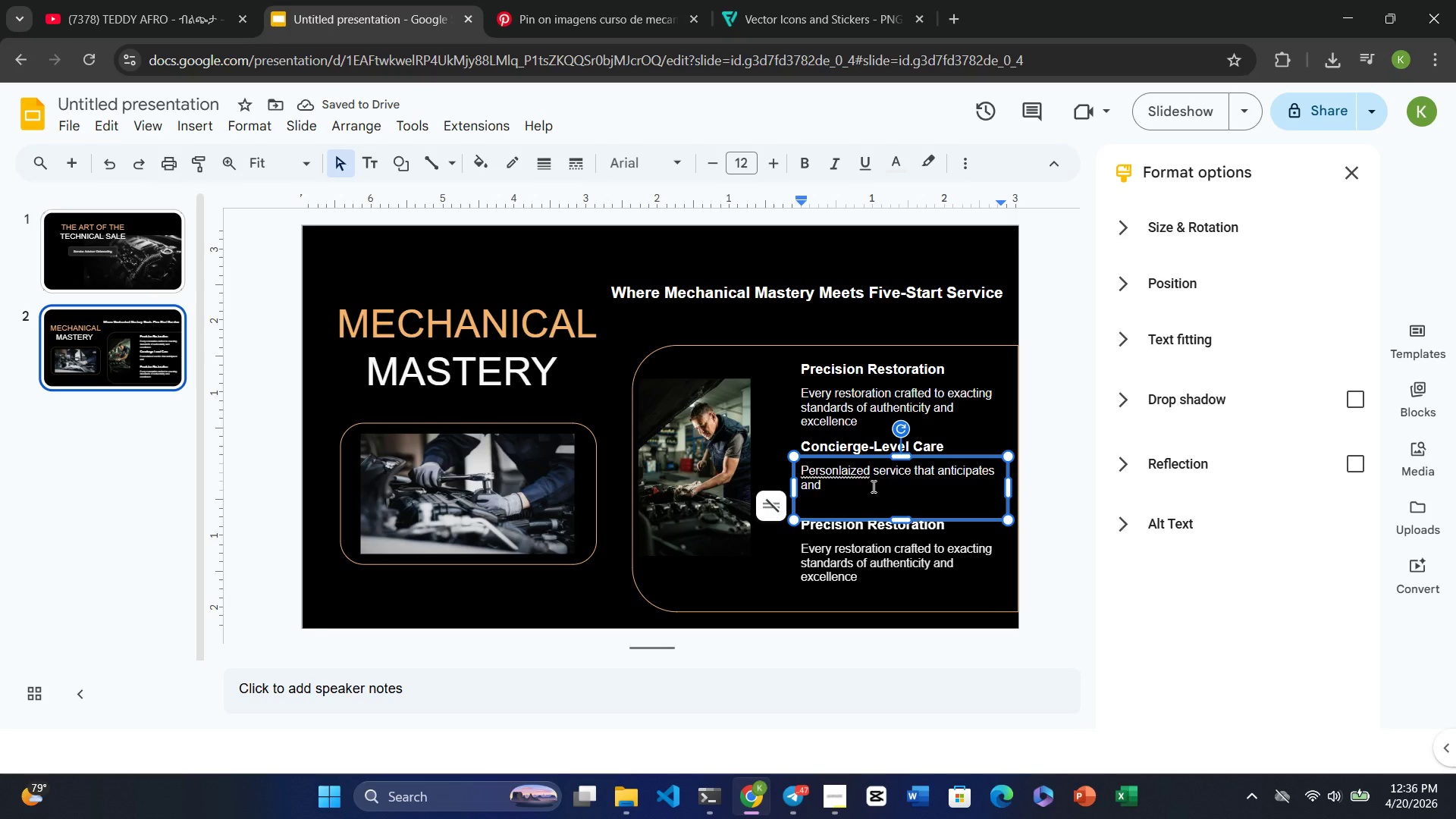 
type(exceeds client expecti=a)
key(Backspace)
key(Backspace)
key(Backspace)
type(ation)
 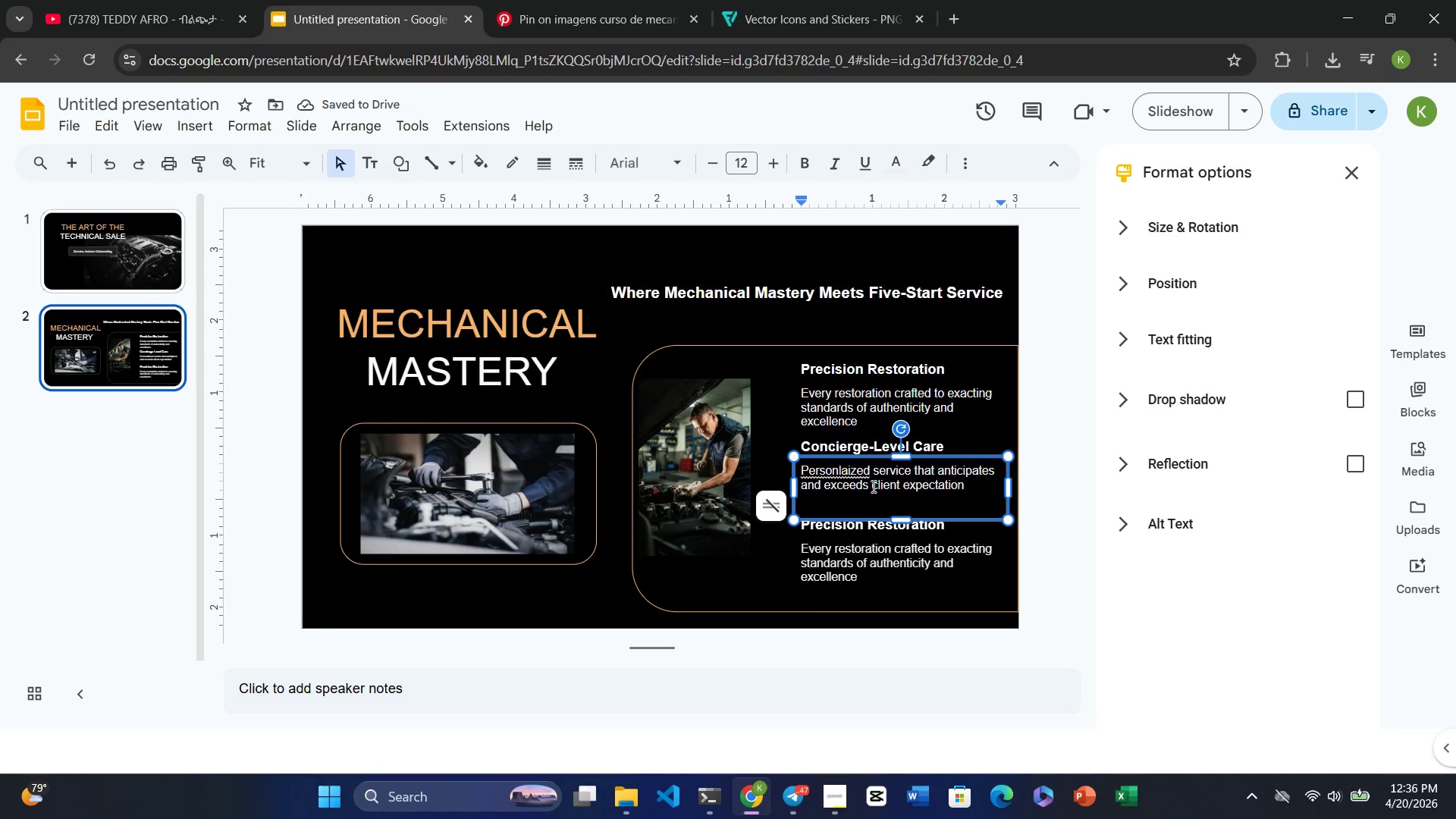 
key(S)
 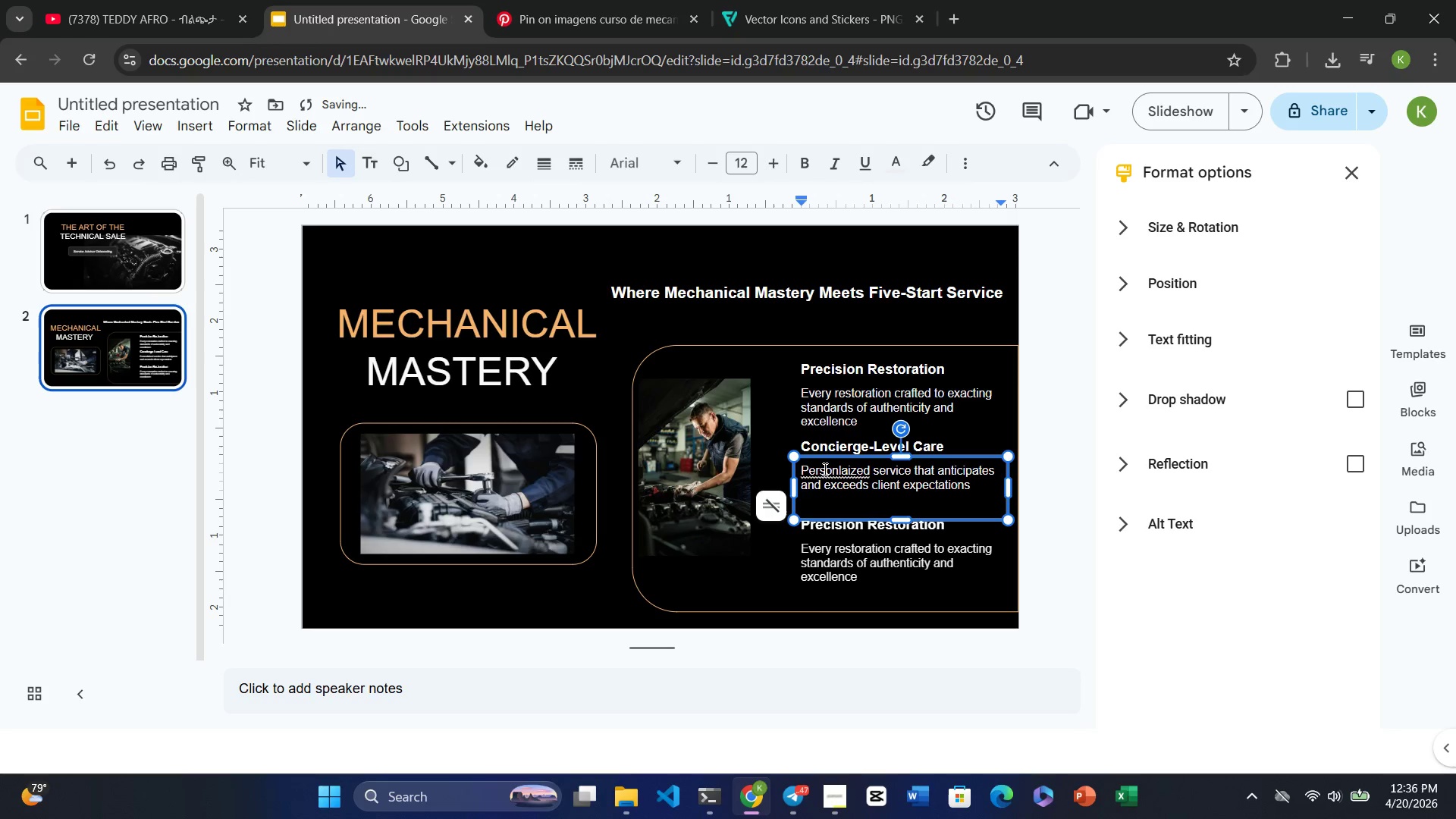 
double_click([825, 469])
 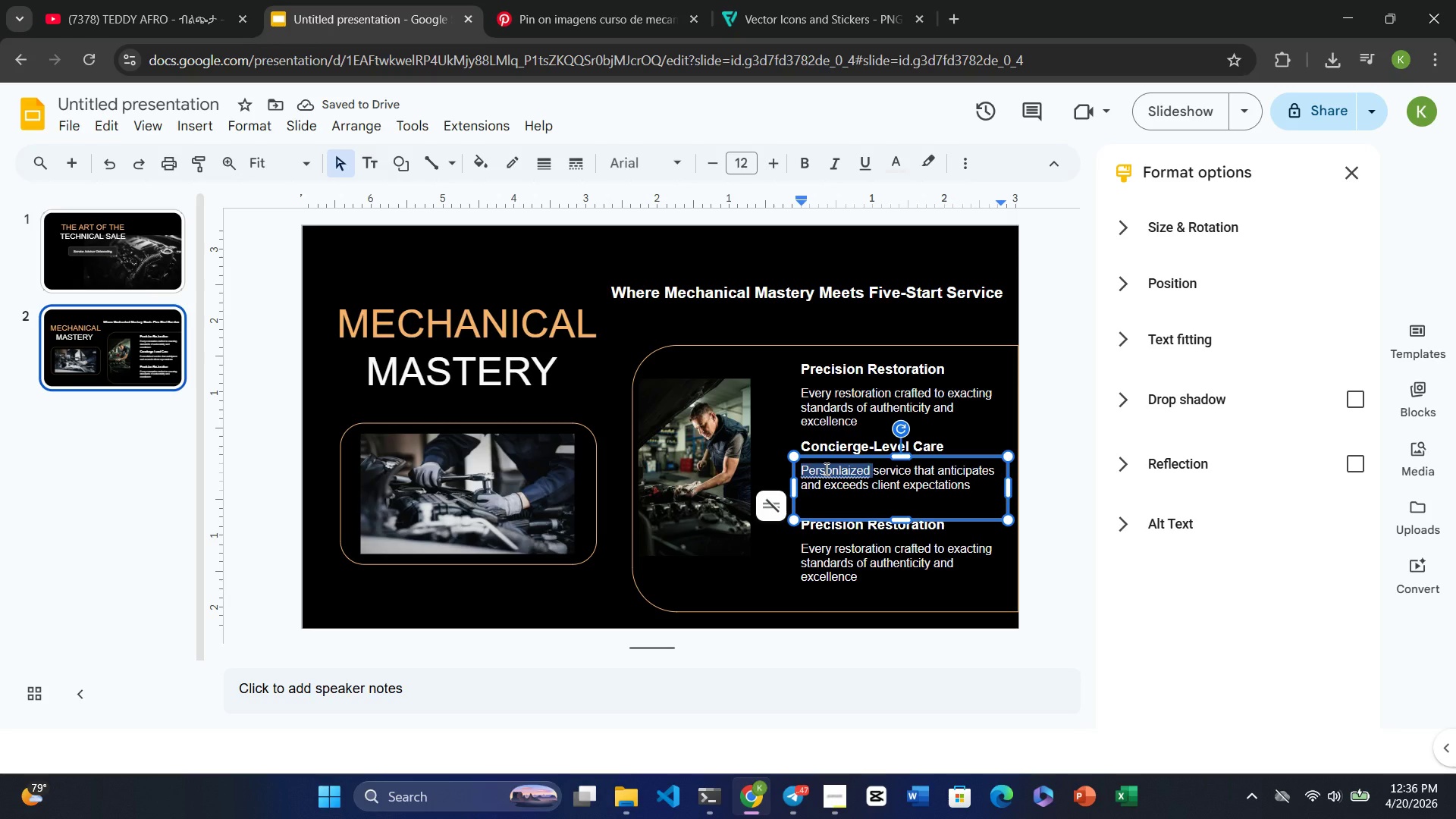 
type(Personlized)
 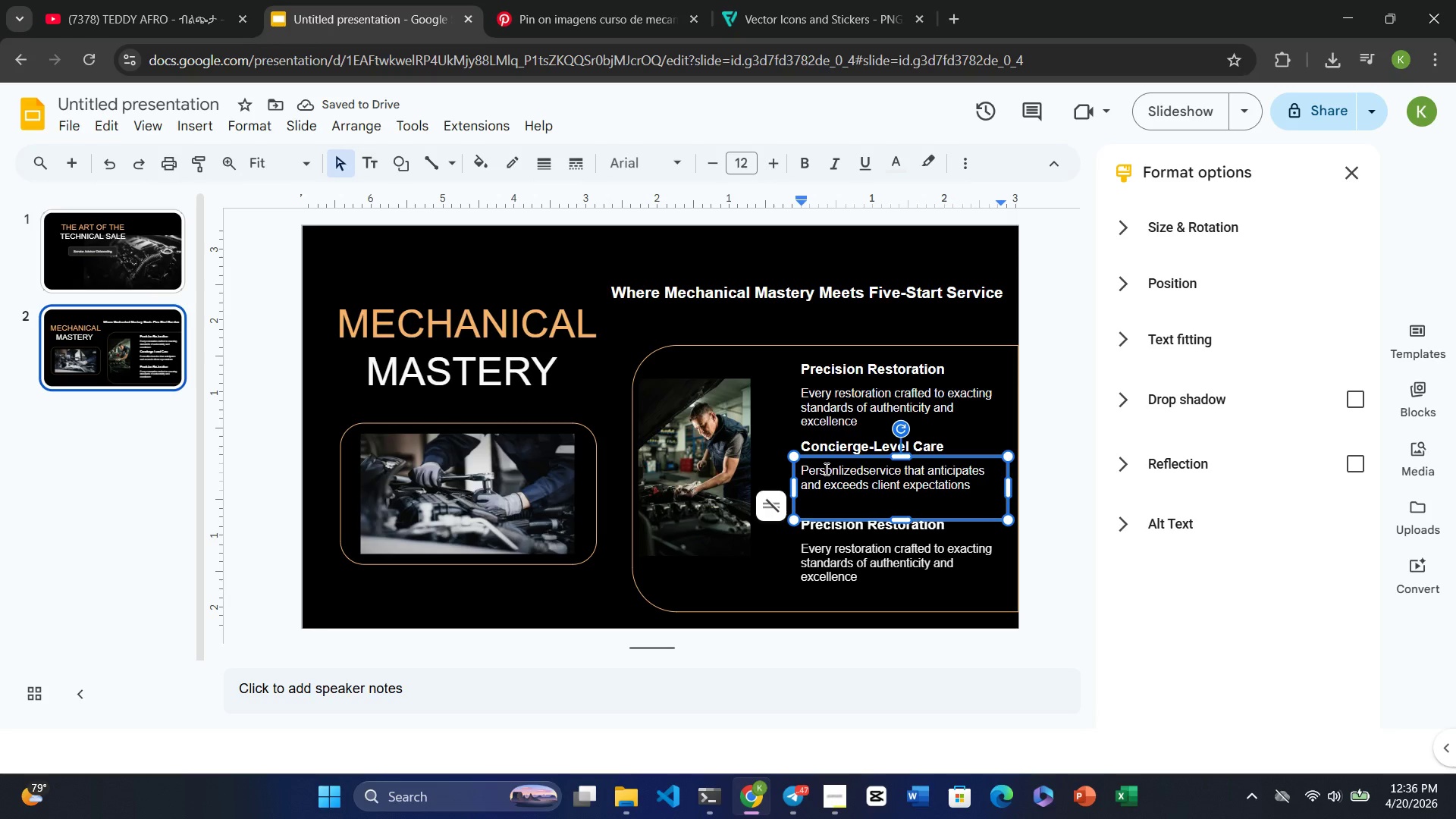 
key(Space)
 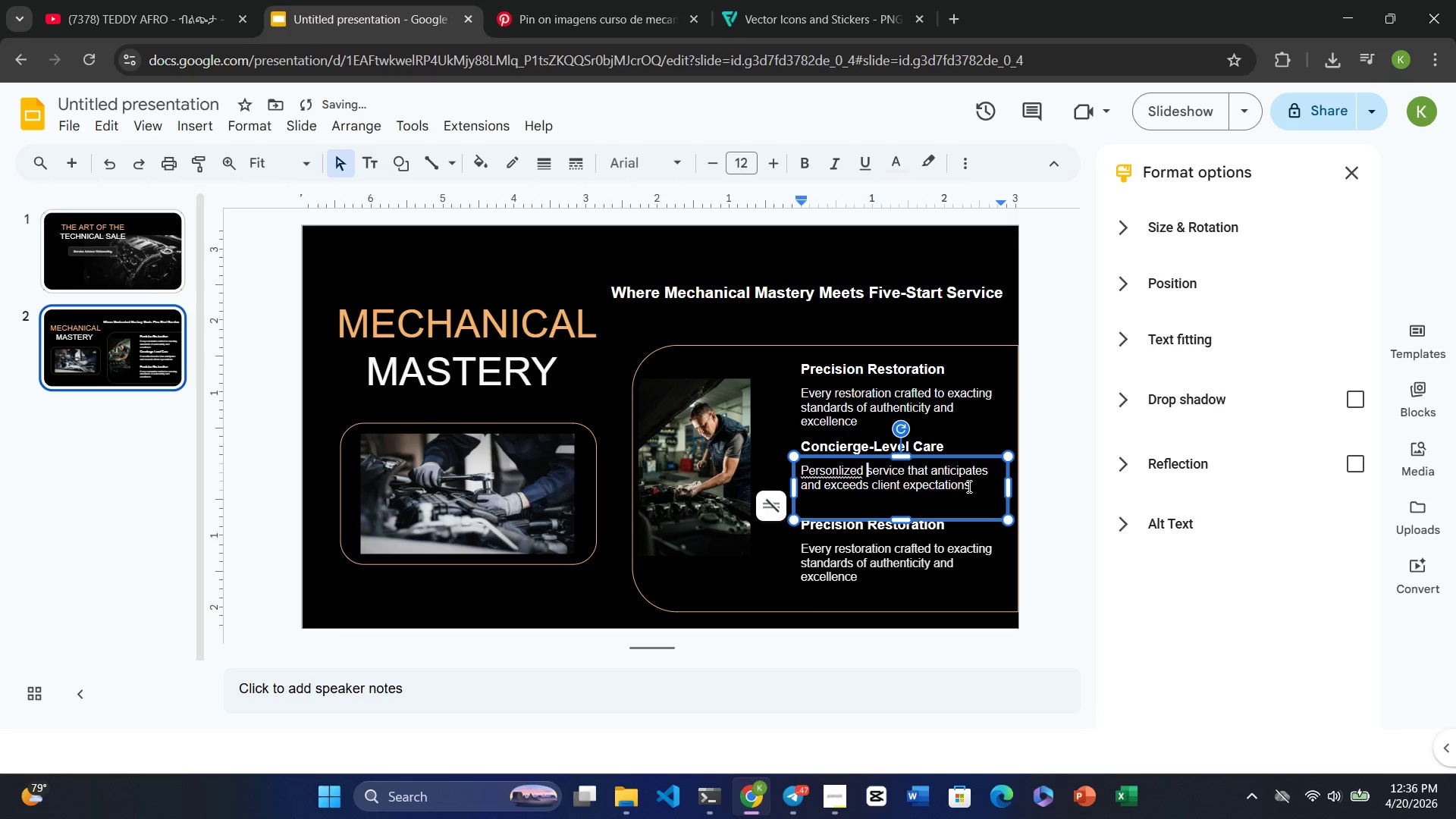 
left_click([977, 482])
 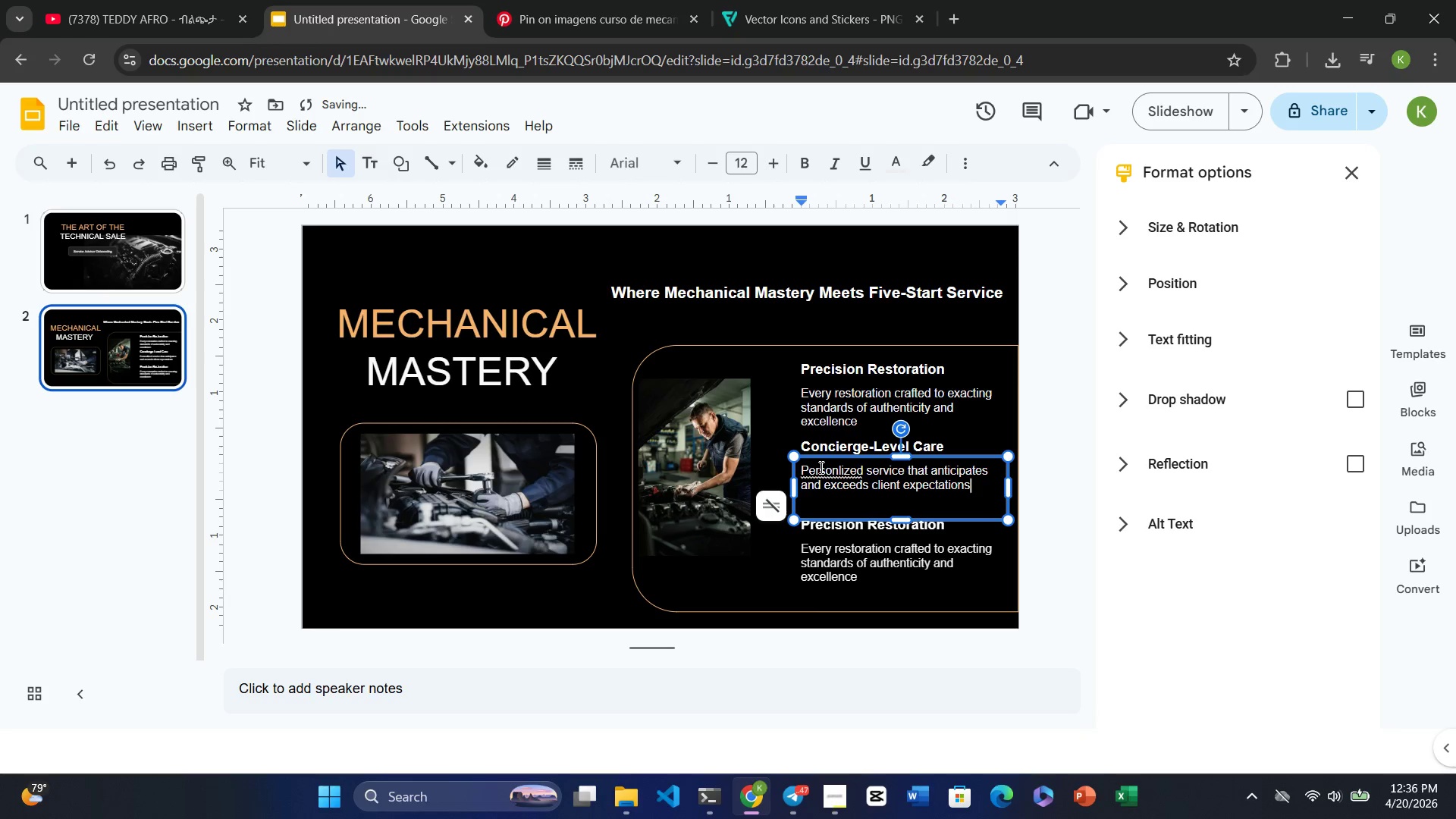 
double_click([820, 467])
 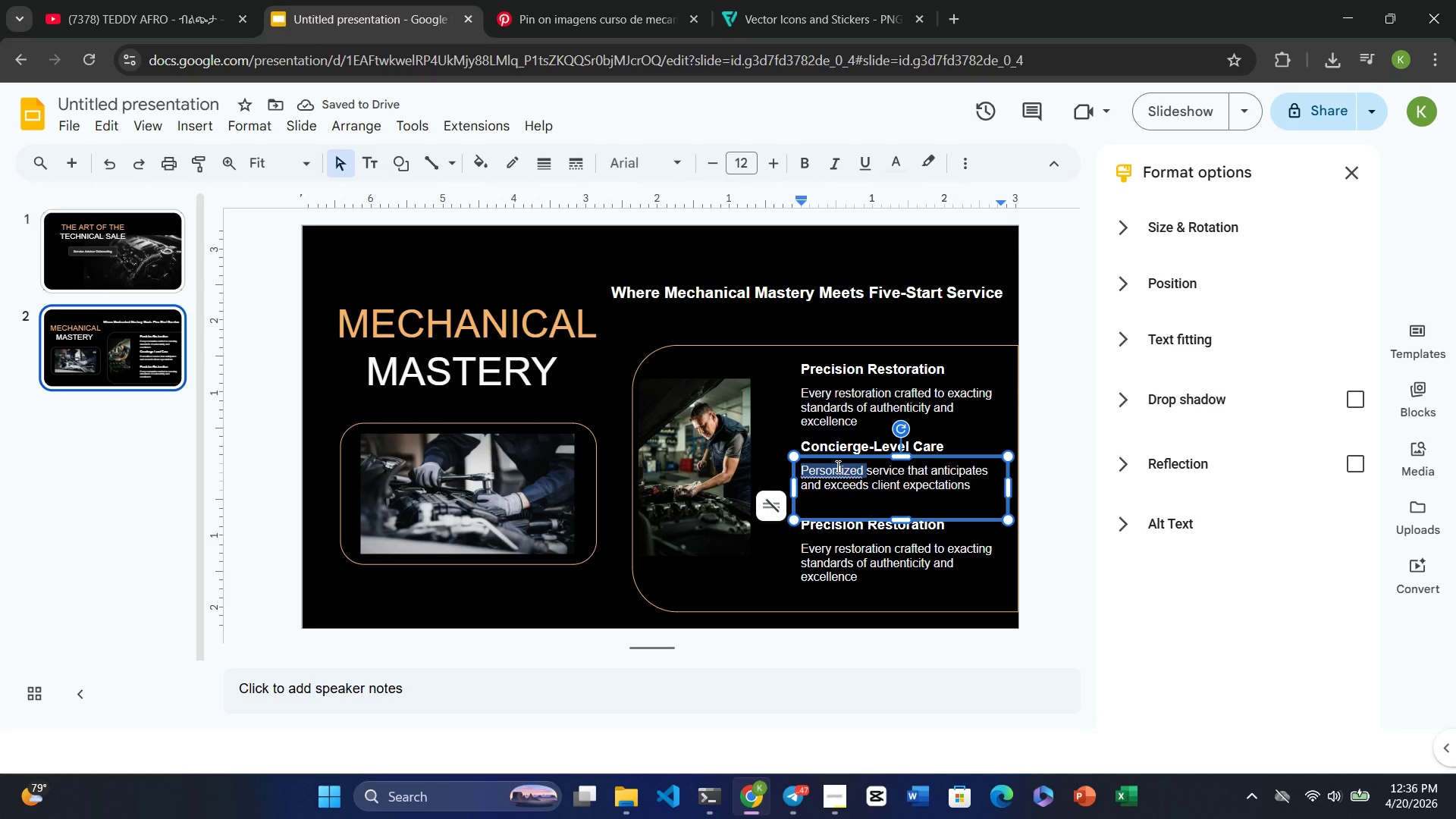 
left_click([836, 466])
 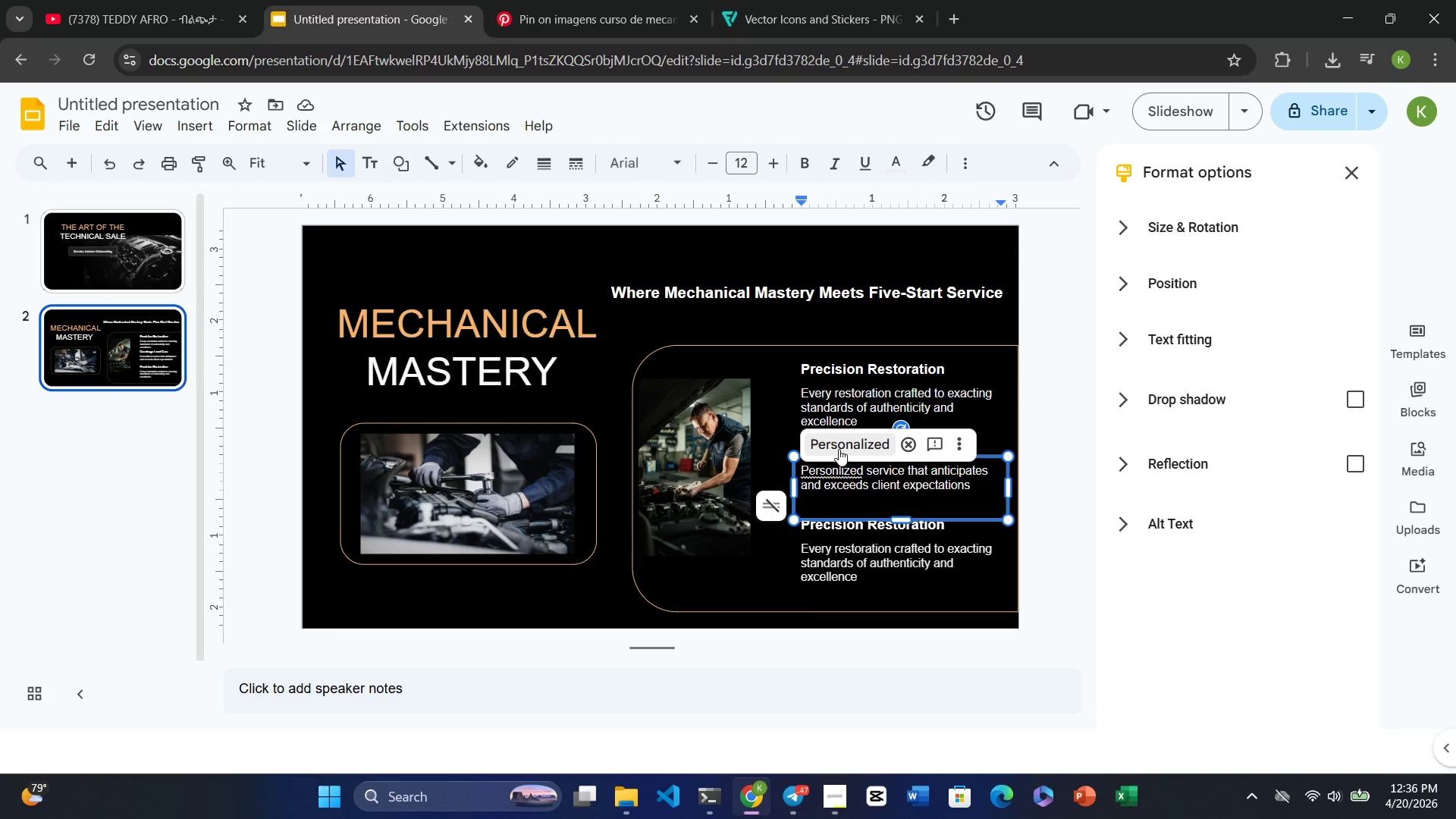 
left_click([842, 441])
 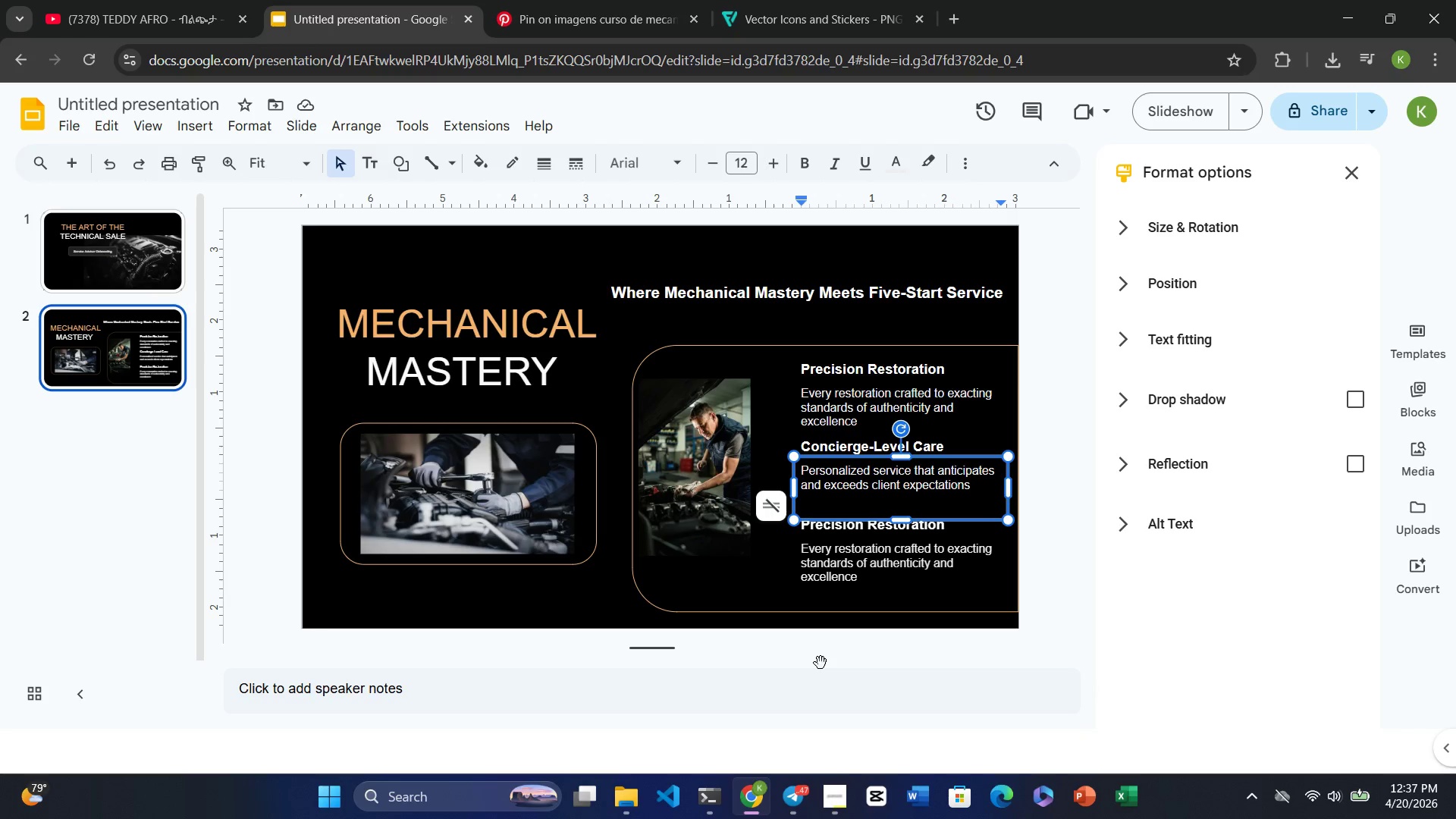 
wait(31.73)
 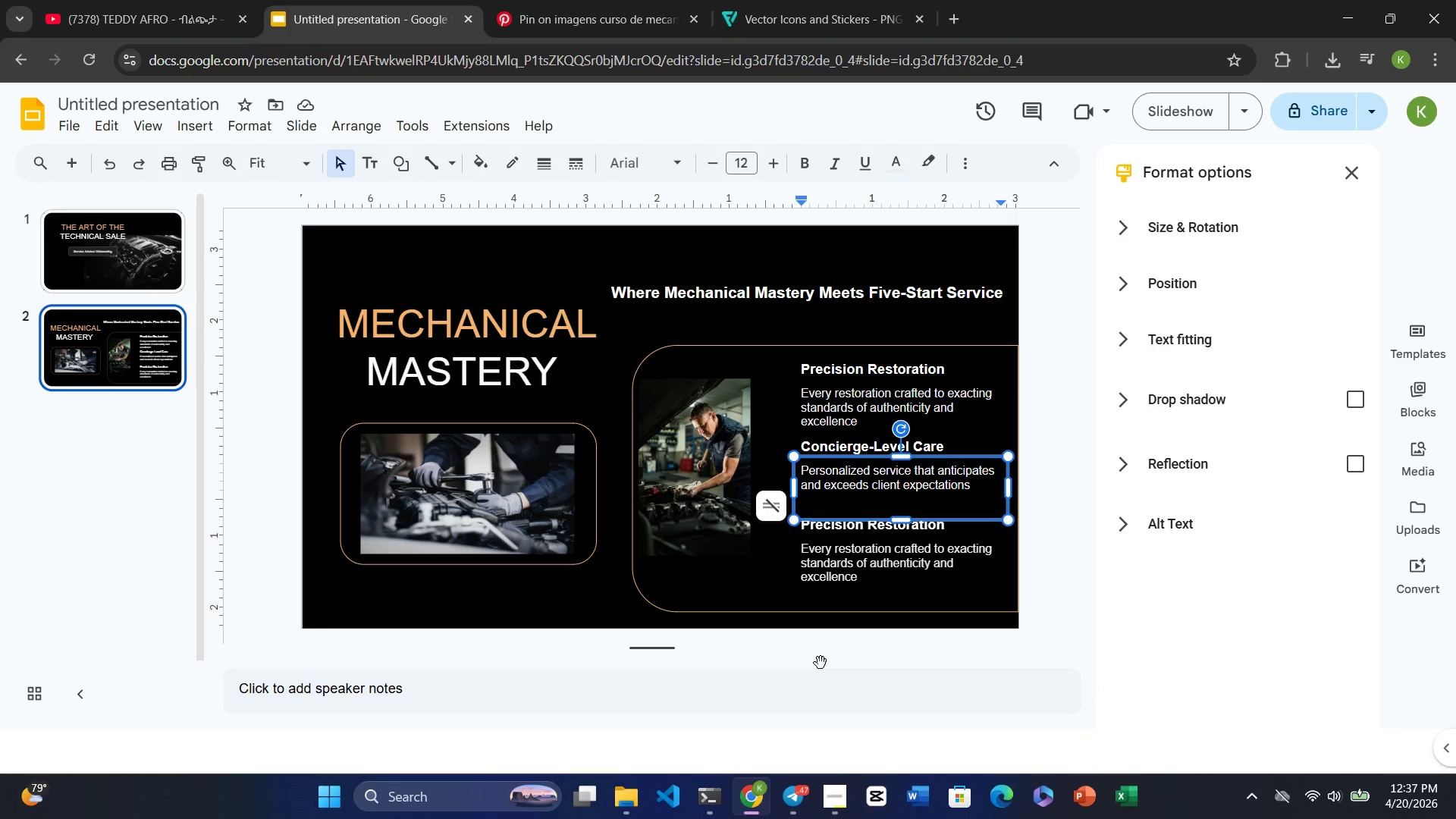 
double_click([827, 523])
 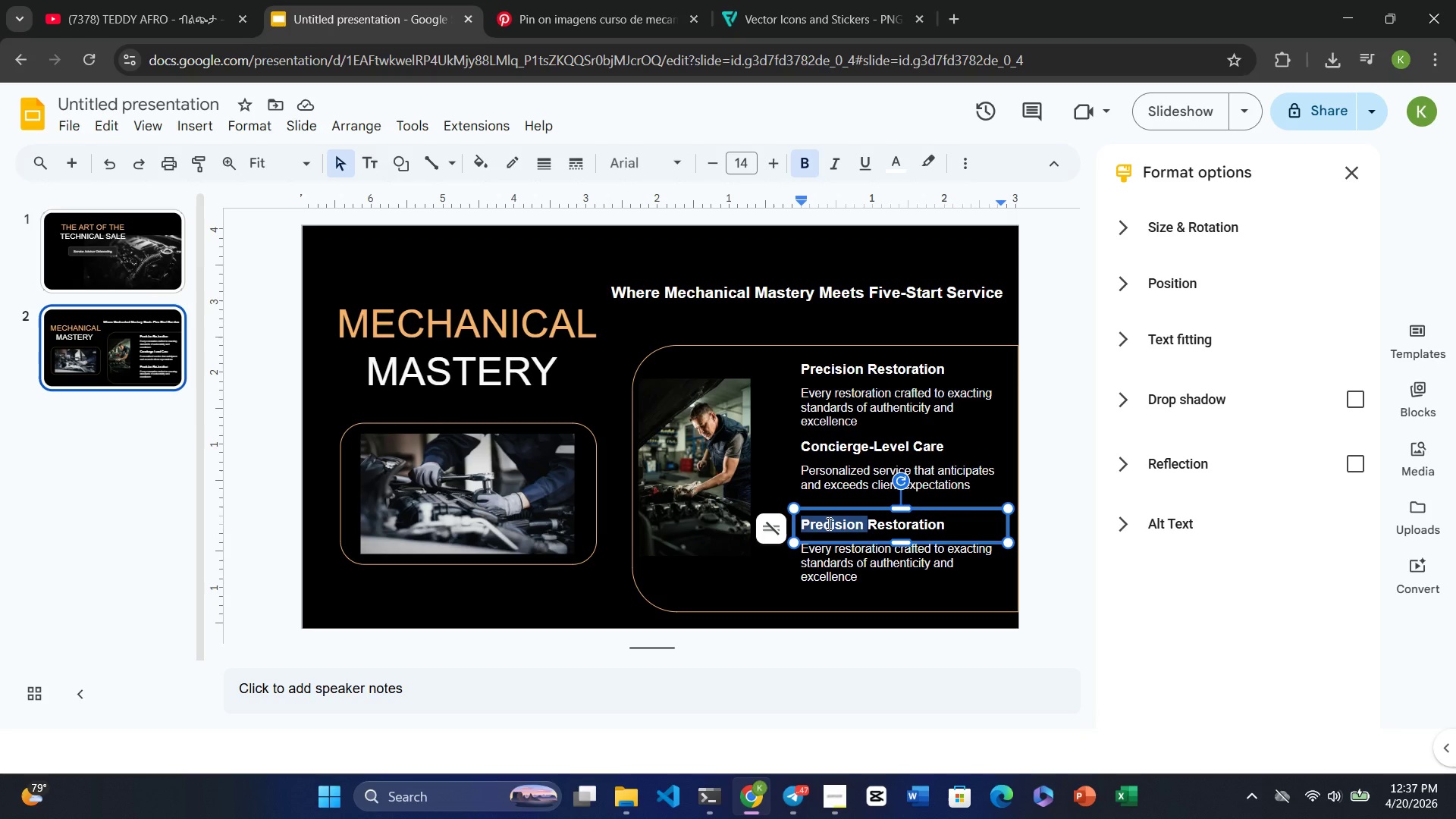 
triple_click([827, 523])
 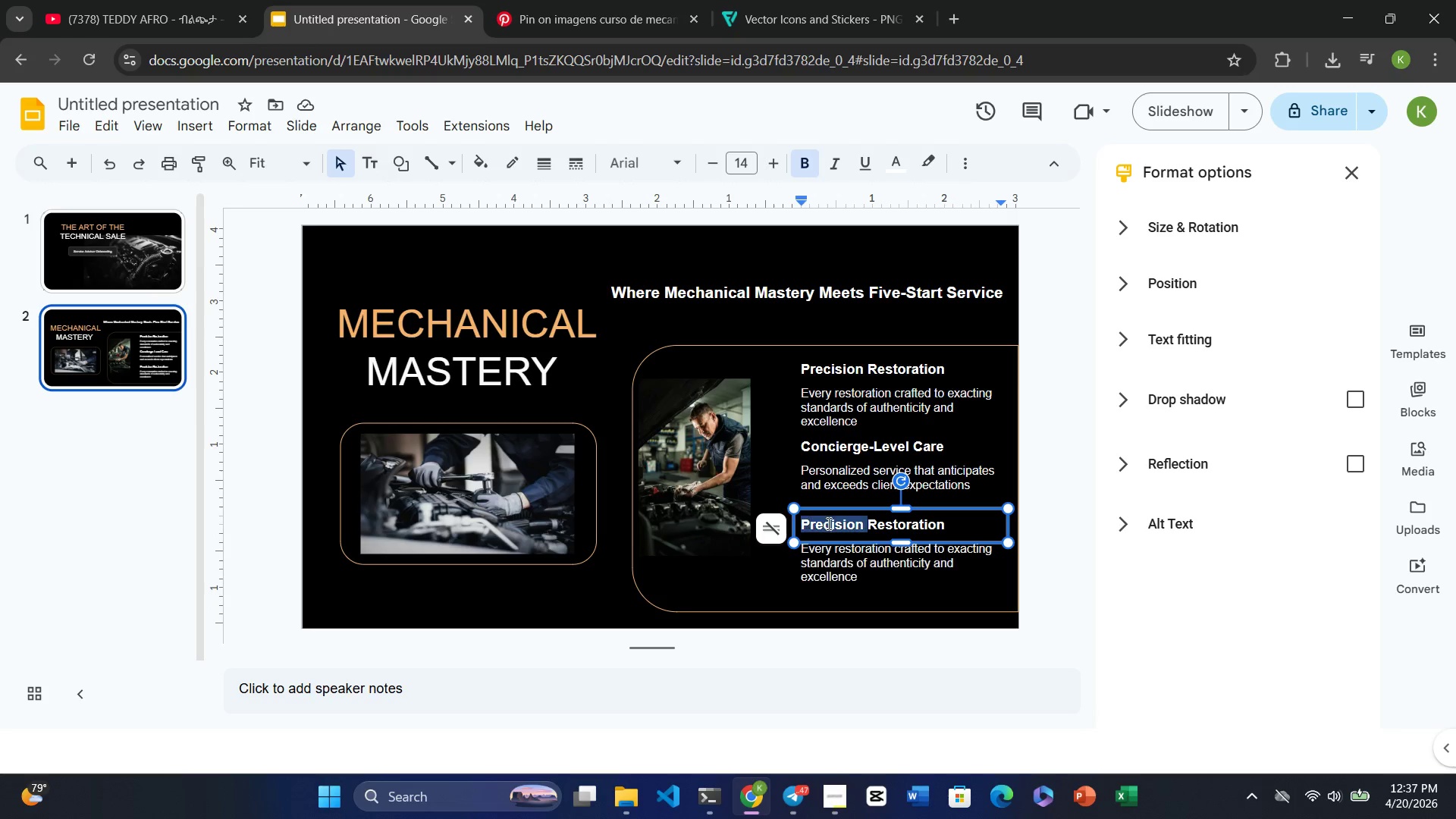 
triple_click([827, 523])
 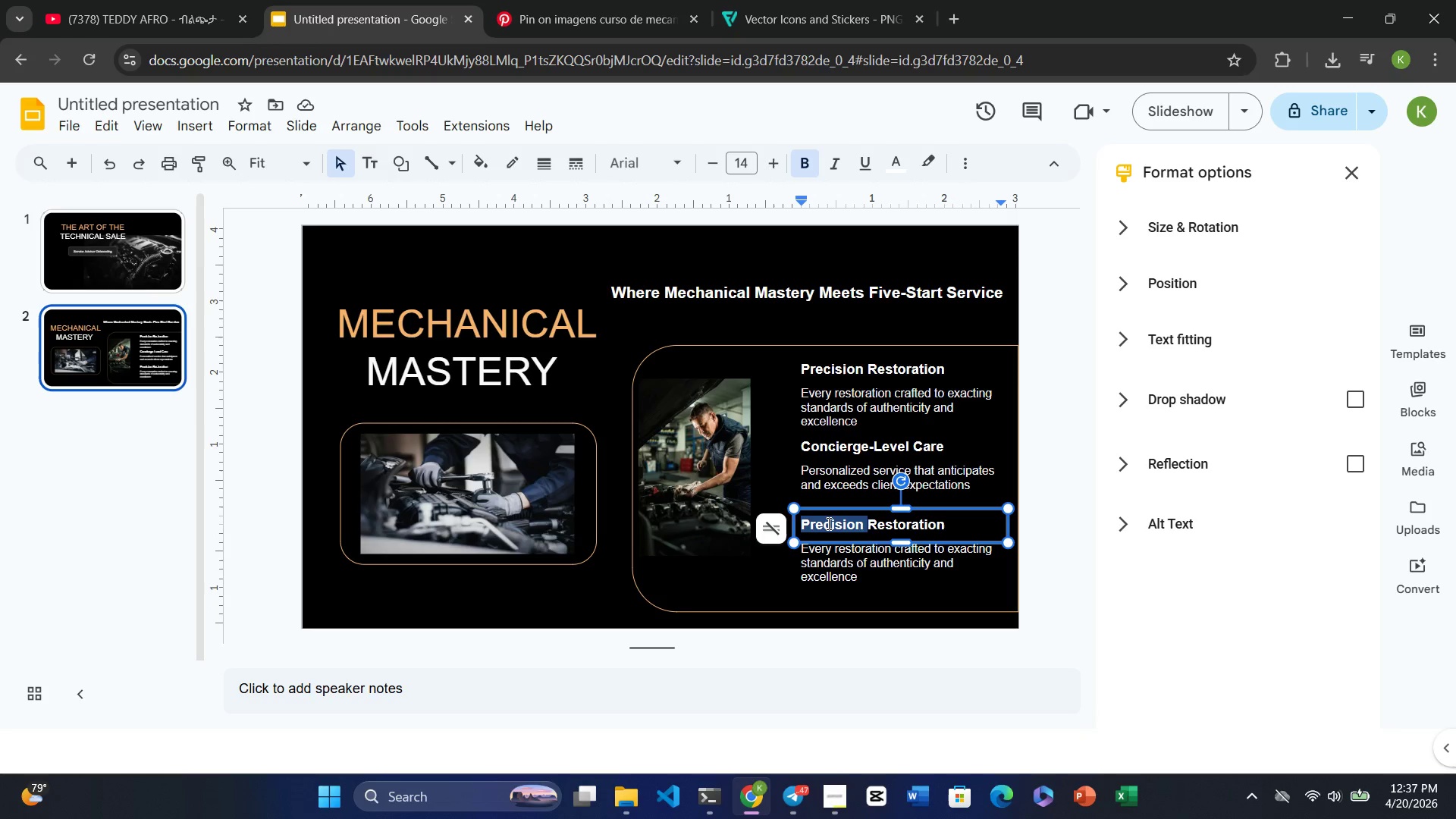 
triple_click([827, 523])
 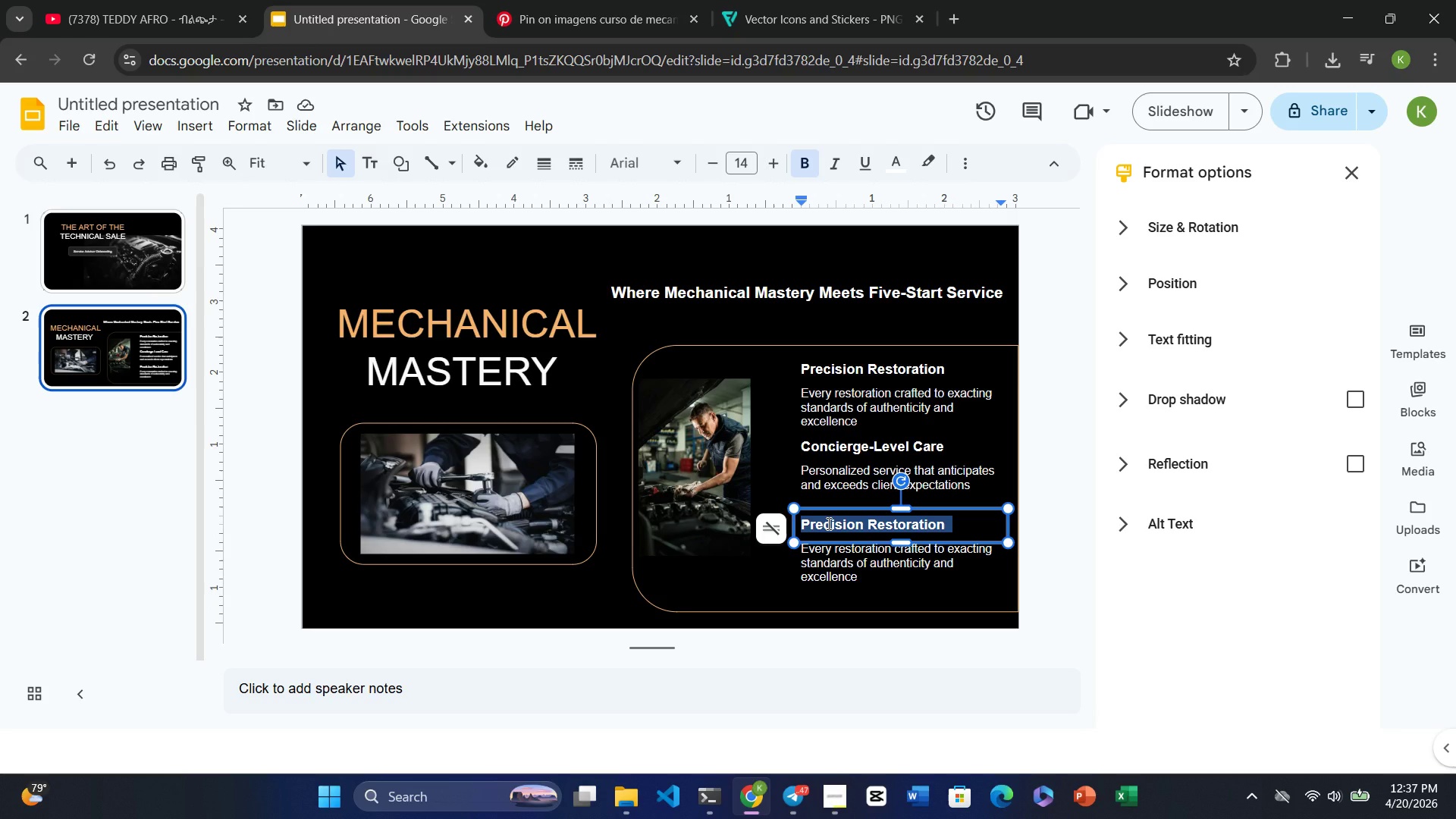 
type(The P&P )
 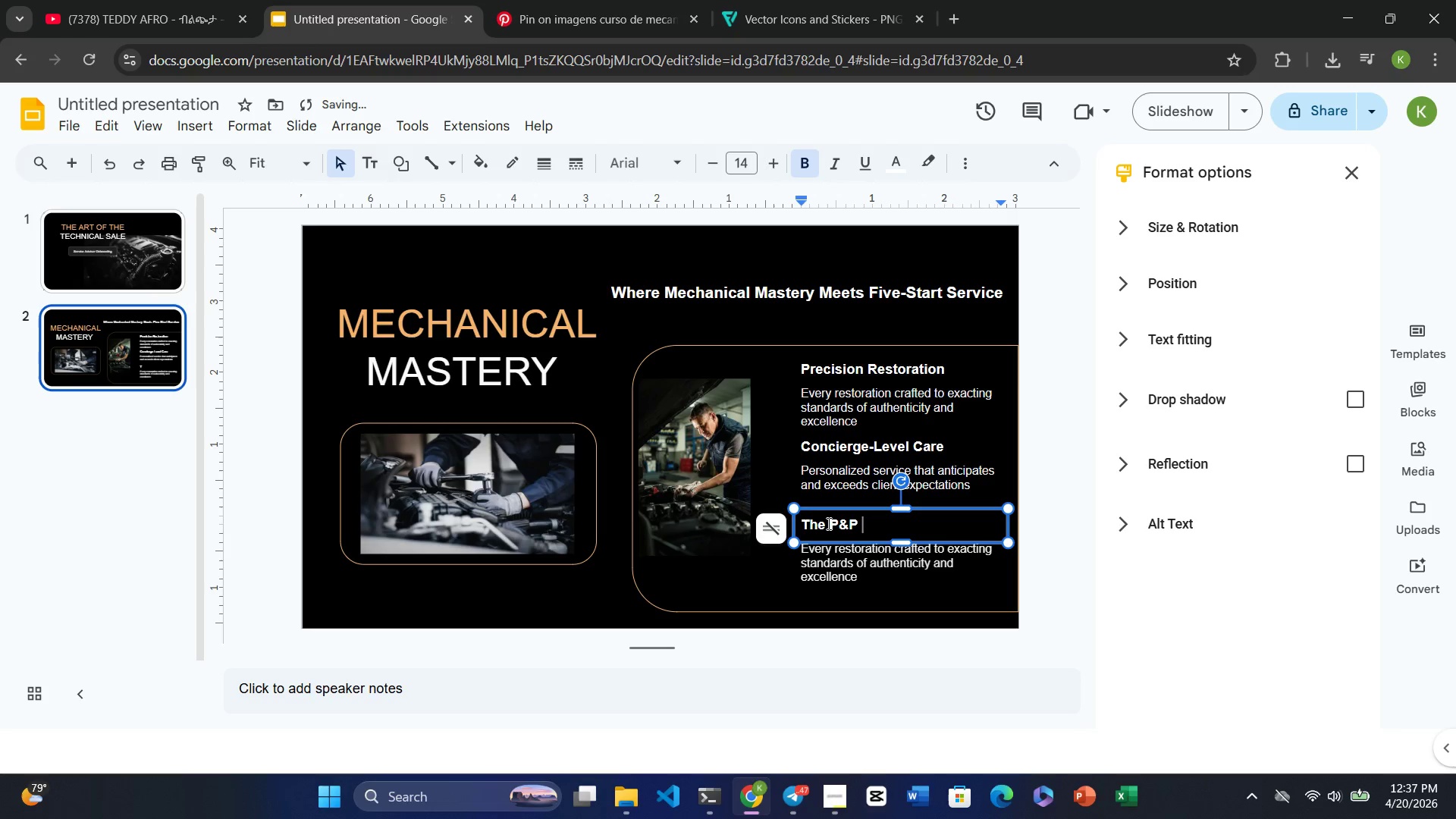 
type(Philosophy)
 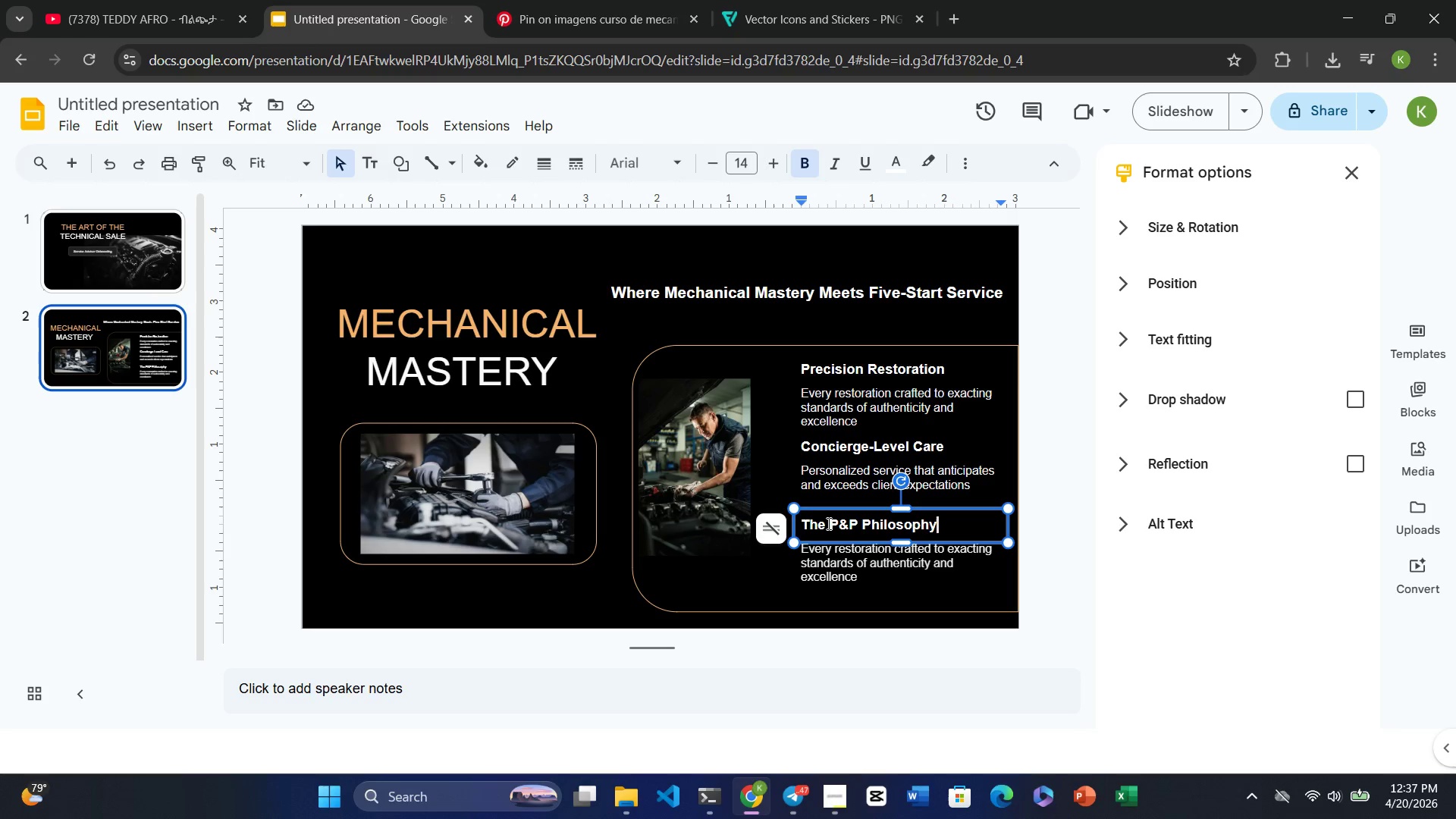 
wait(31.95)
 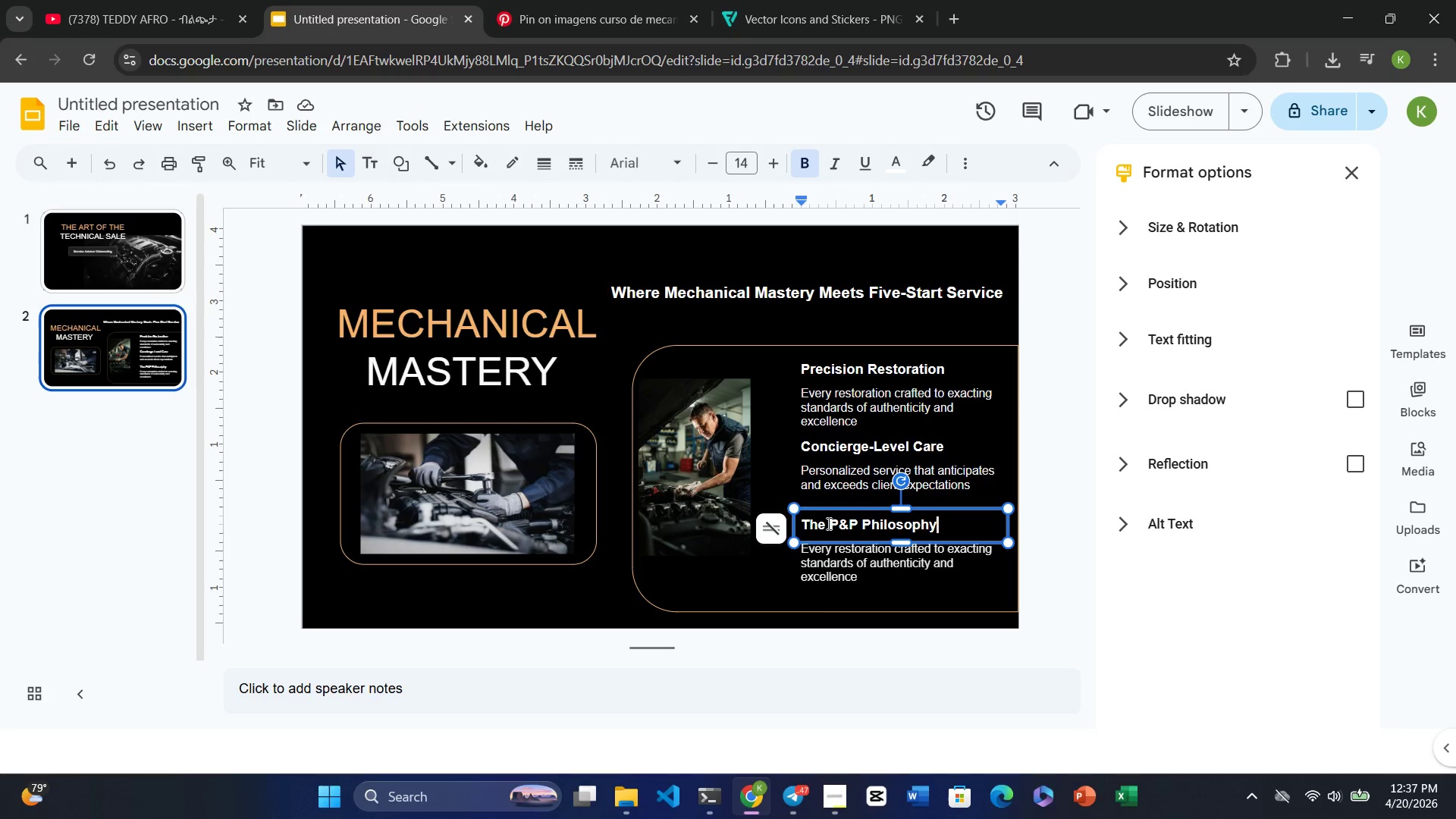 
double_click([852, 562])
 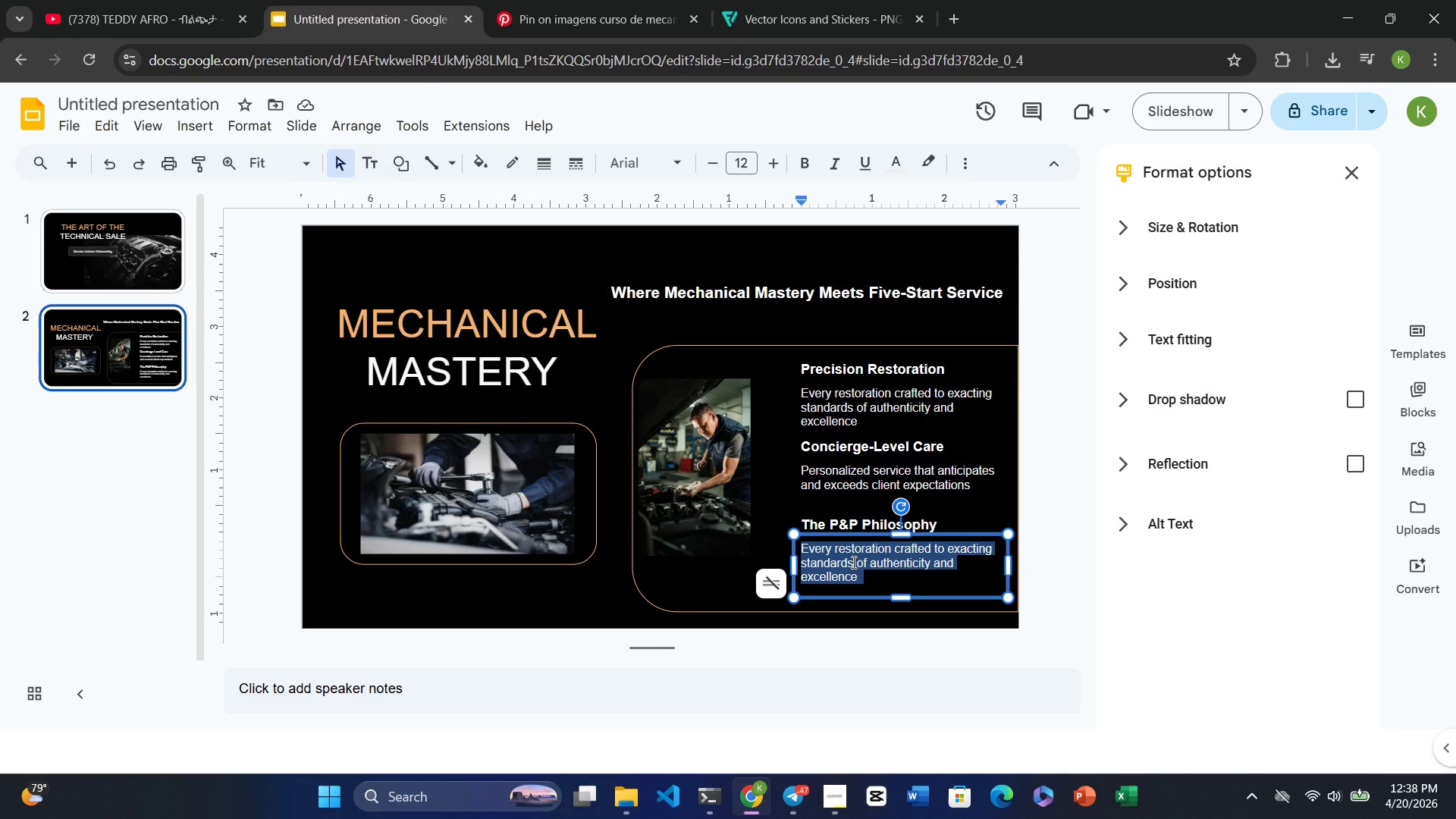 
triple_click([852, 562])
 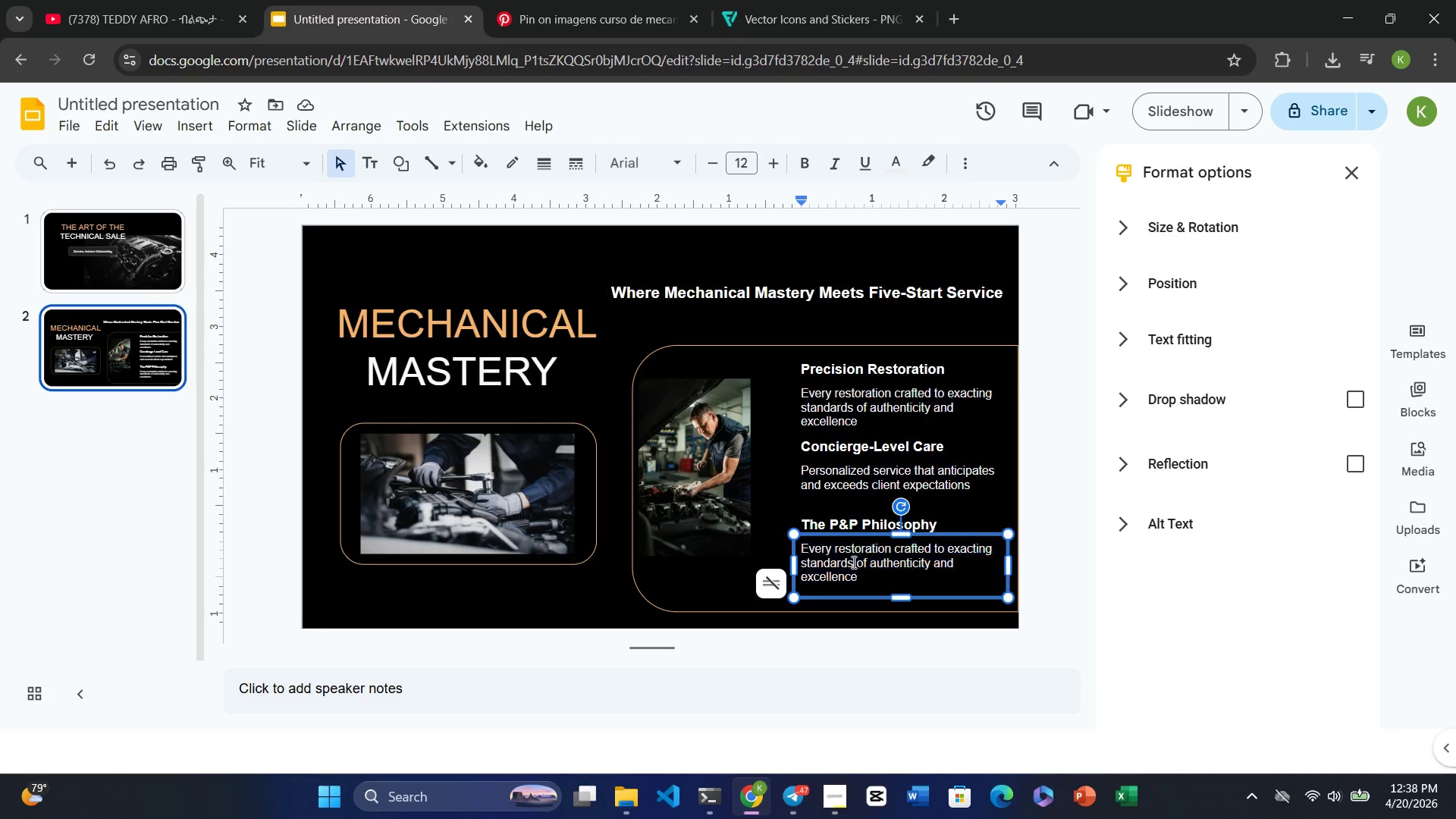 
triple_click([852, 562])
 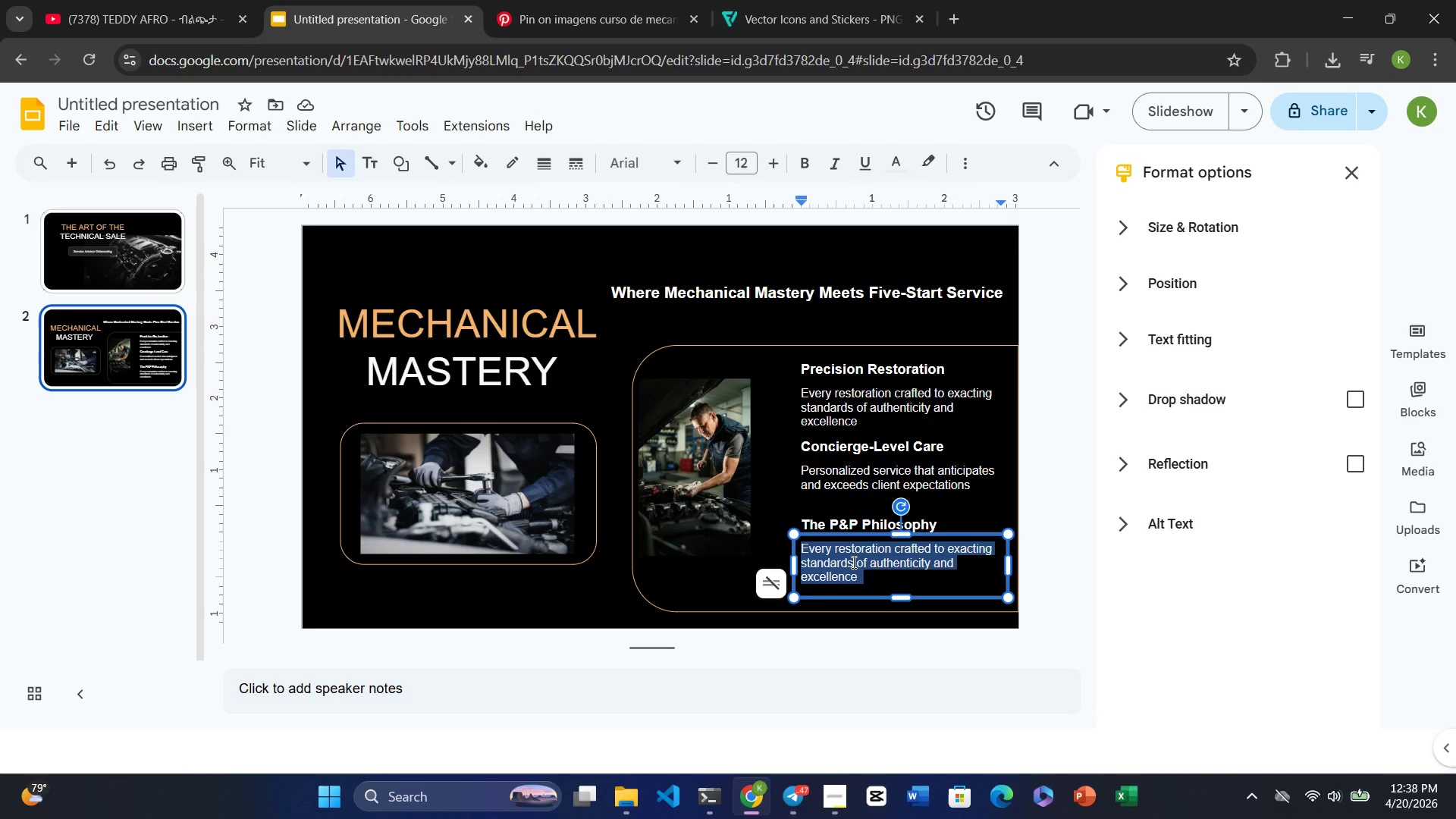 
triple_click([852, 562])
 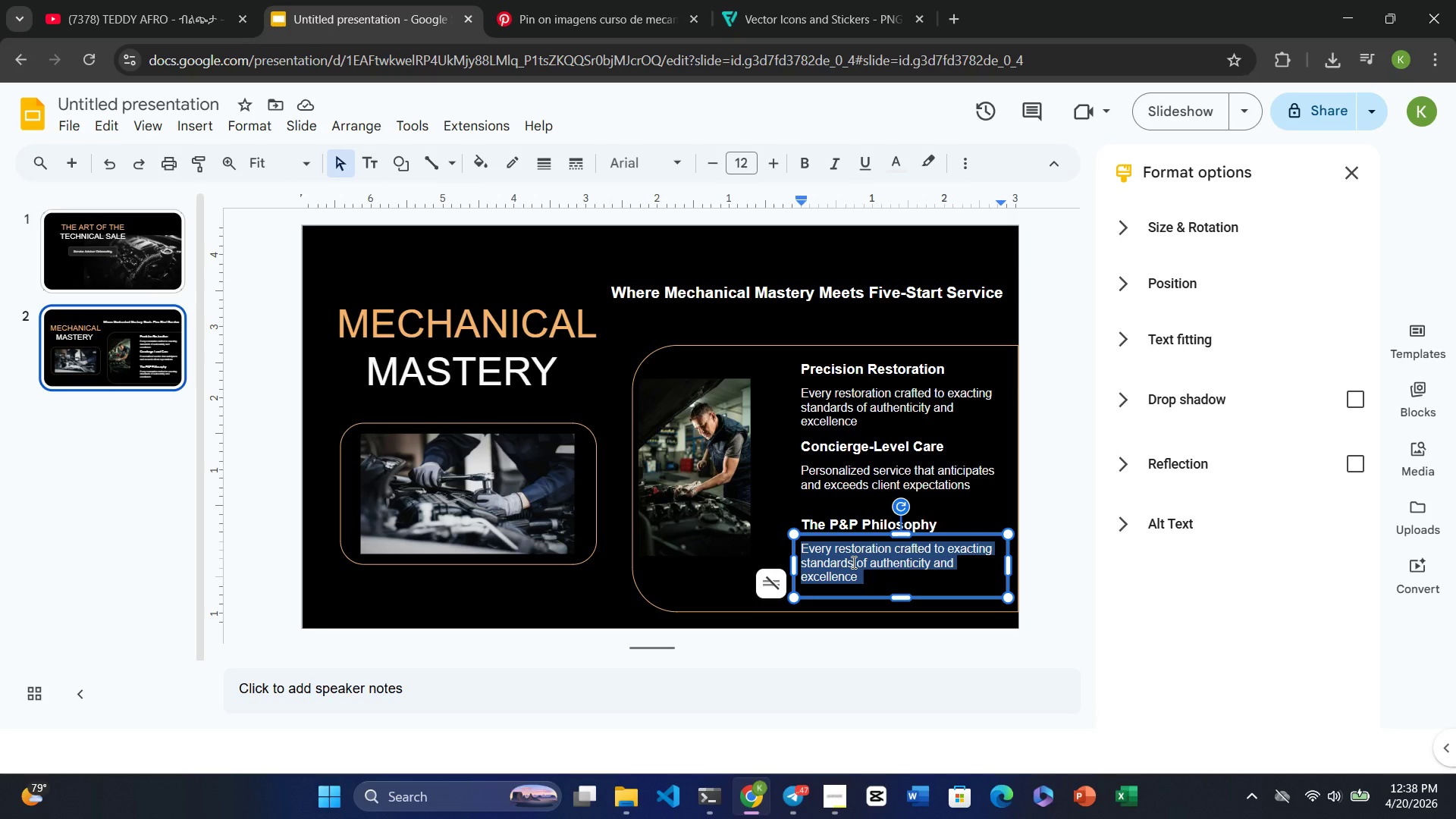 
type(Fusing Mechanical )
 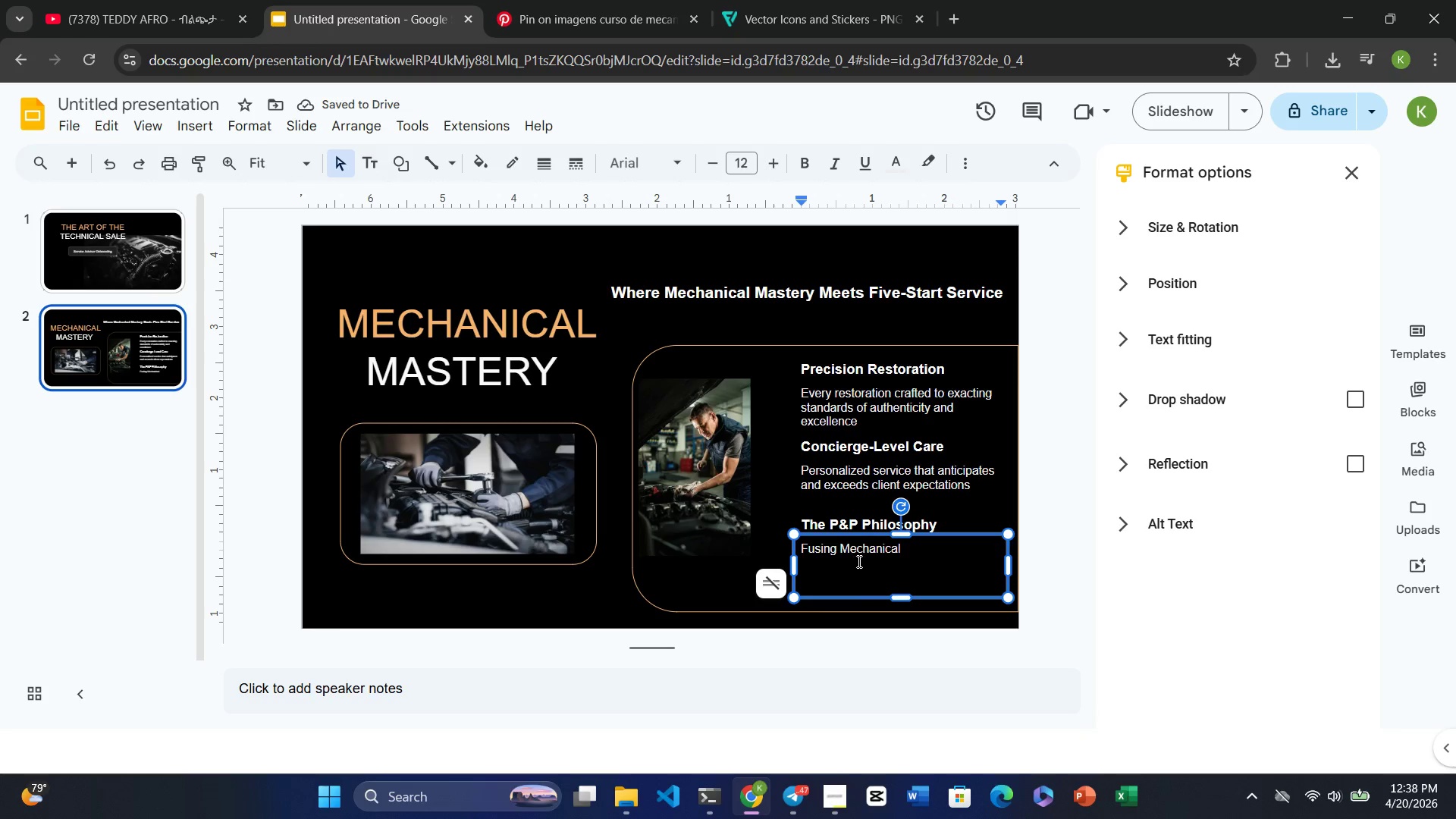 
hold_key(key=Backspace, duration=0.61)
 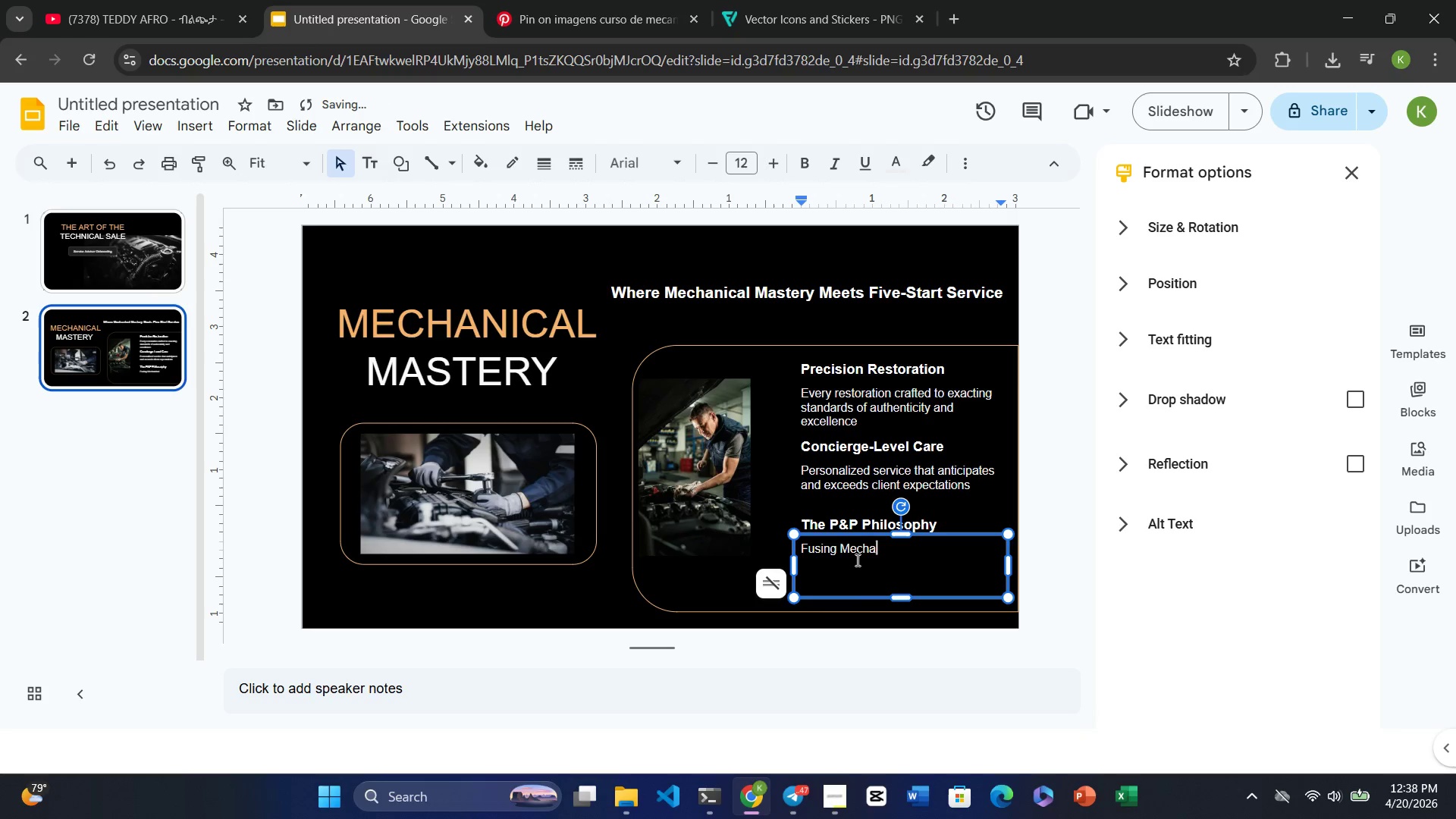 
key(Backspace)
key(Backspace)
key(Backspace)
key(Backspace)
key(Backspace)
key(Backspace)
type(mevhc)
key(Backspace)
key(Backspace)
key(Backspace)
 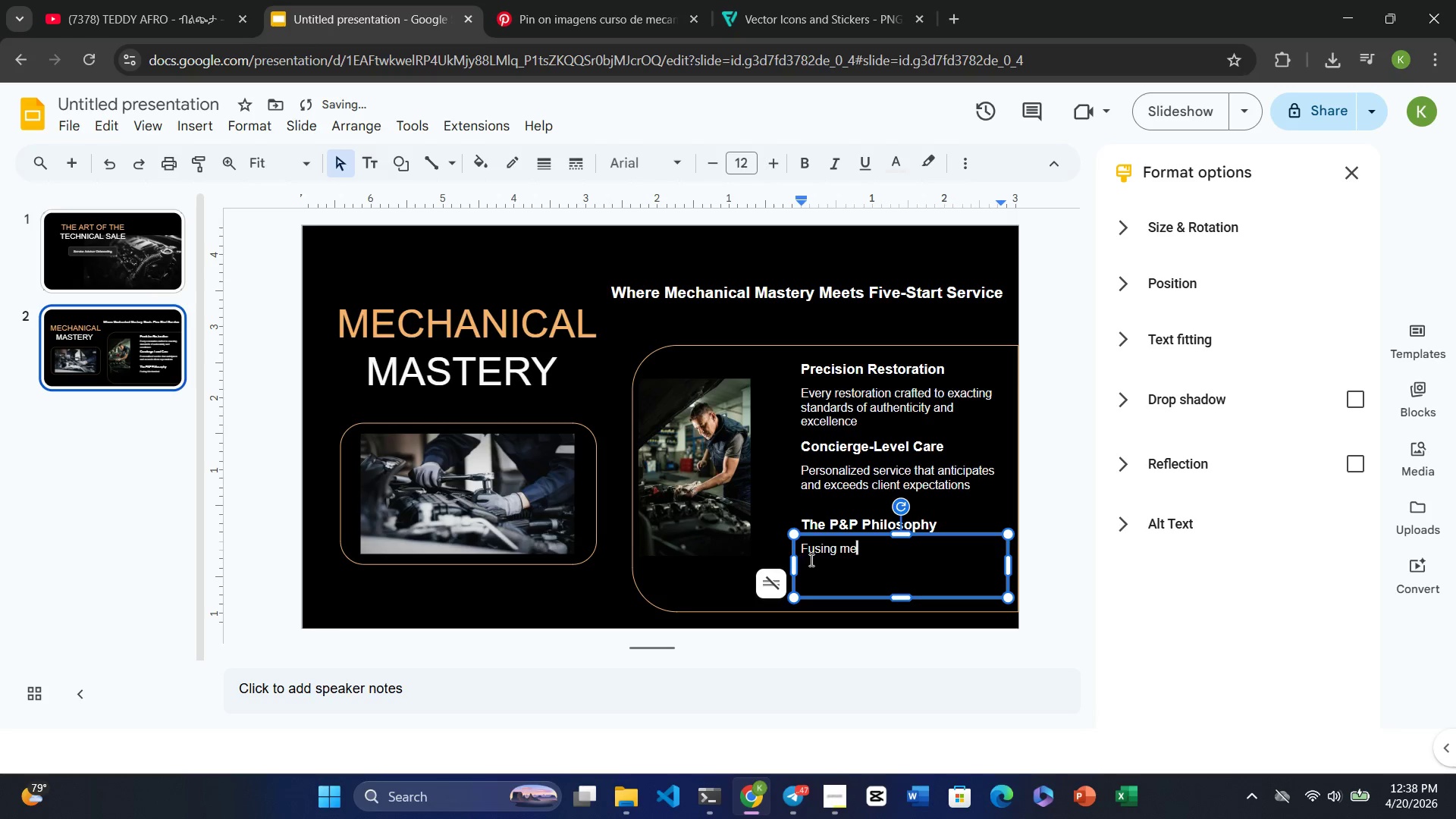 
type(chac)
key(Backspace)
type(ical precision with luxury)
 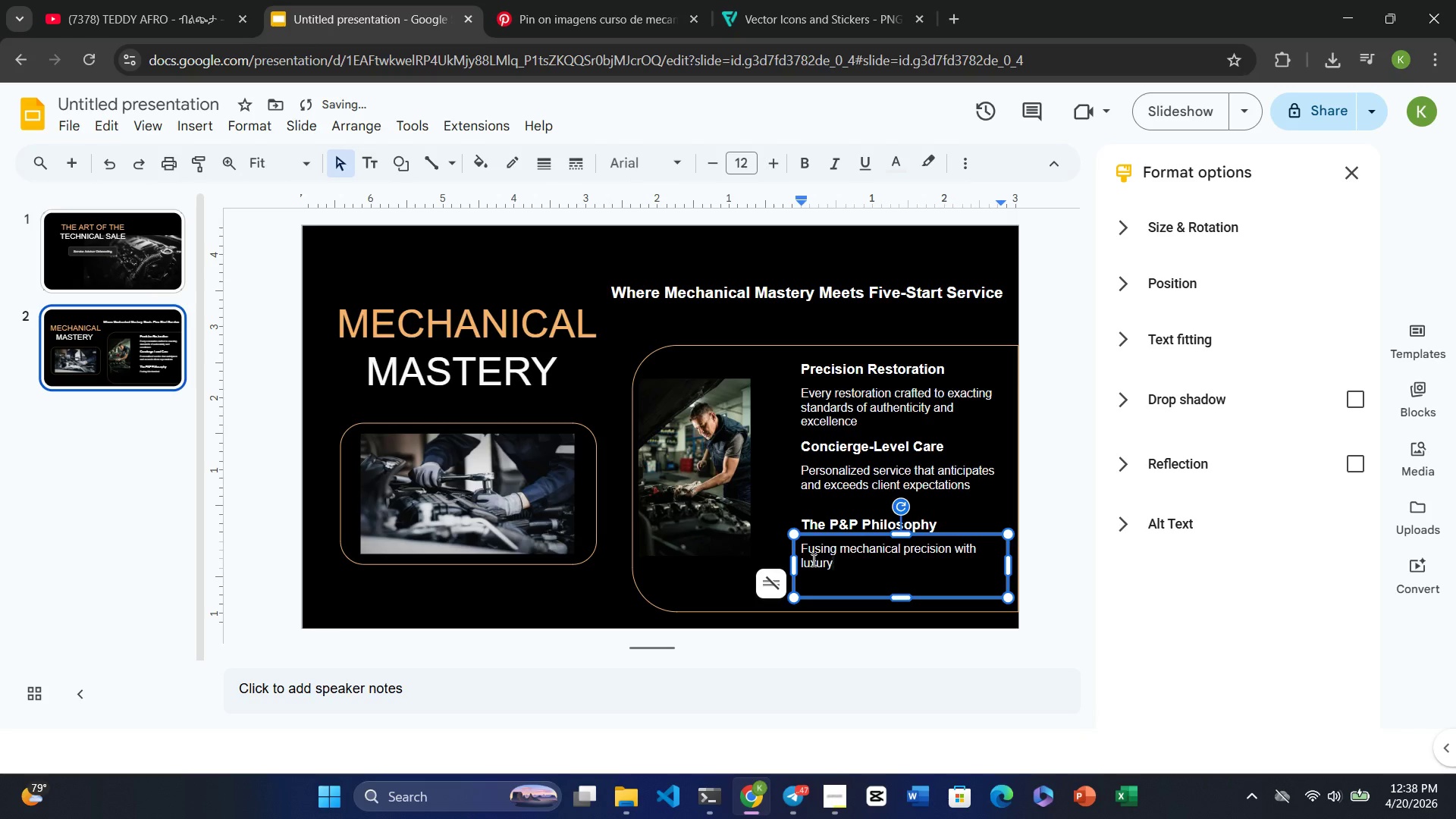 
type( hospitality i =n)
key(Backspace)
key(Backspace)
key(Backspace)
type(n every )
 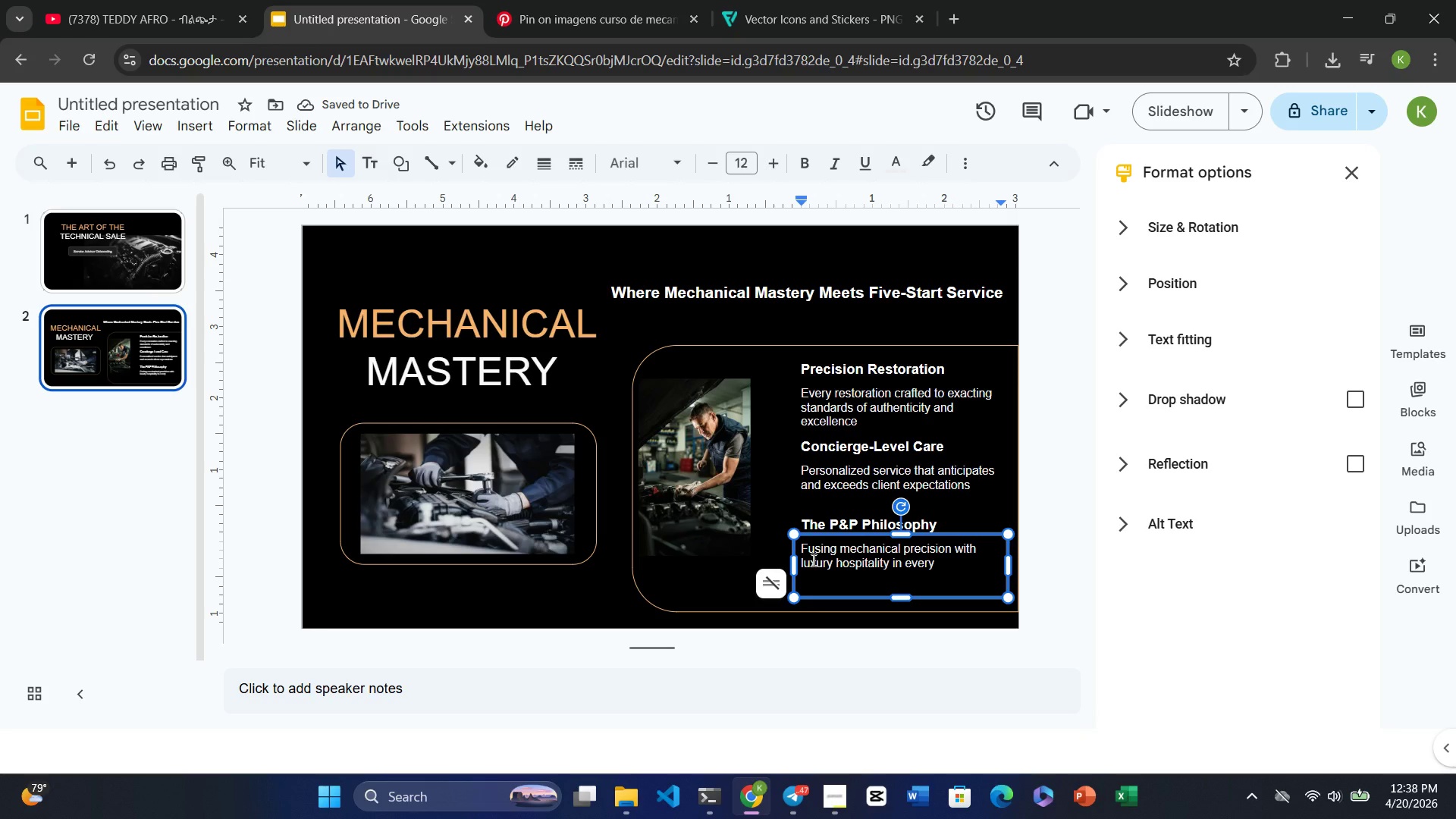 
type(interaction)
 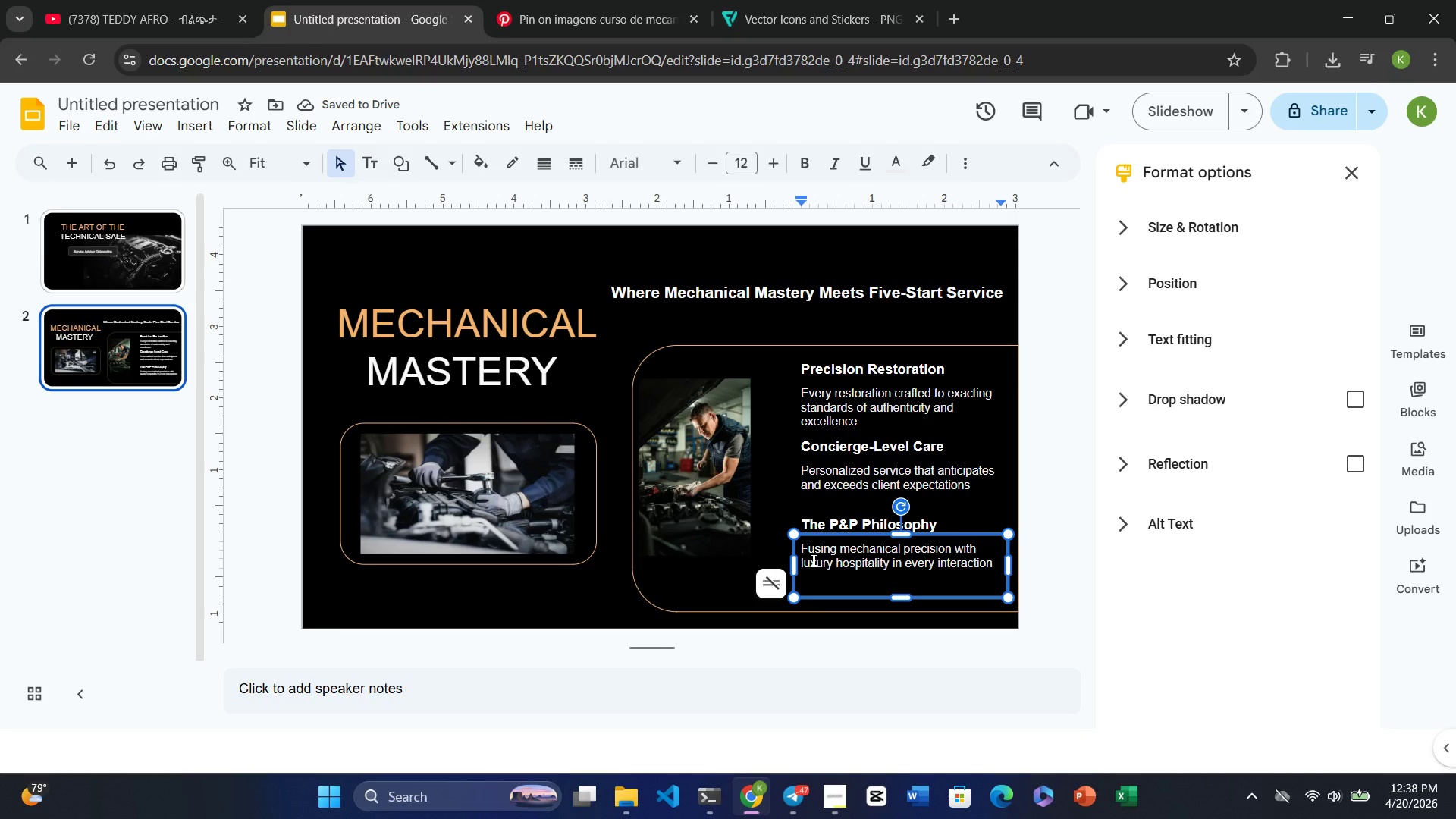 
wait(6.36)
 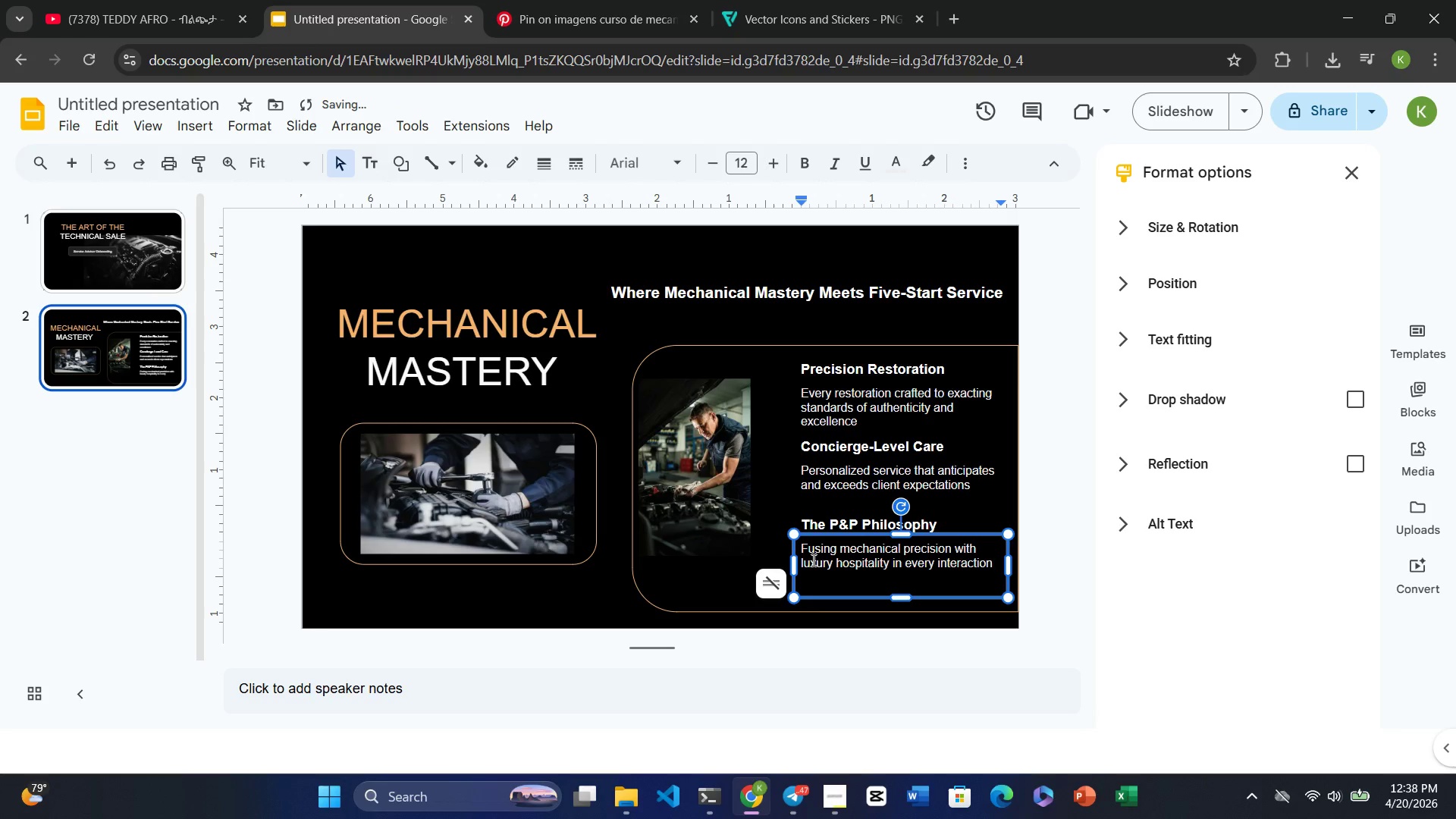 
key(Period)
 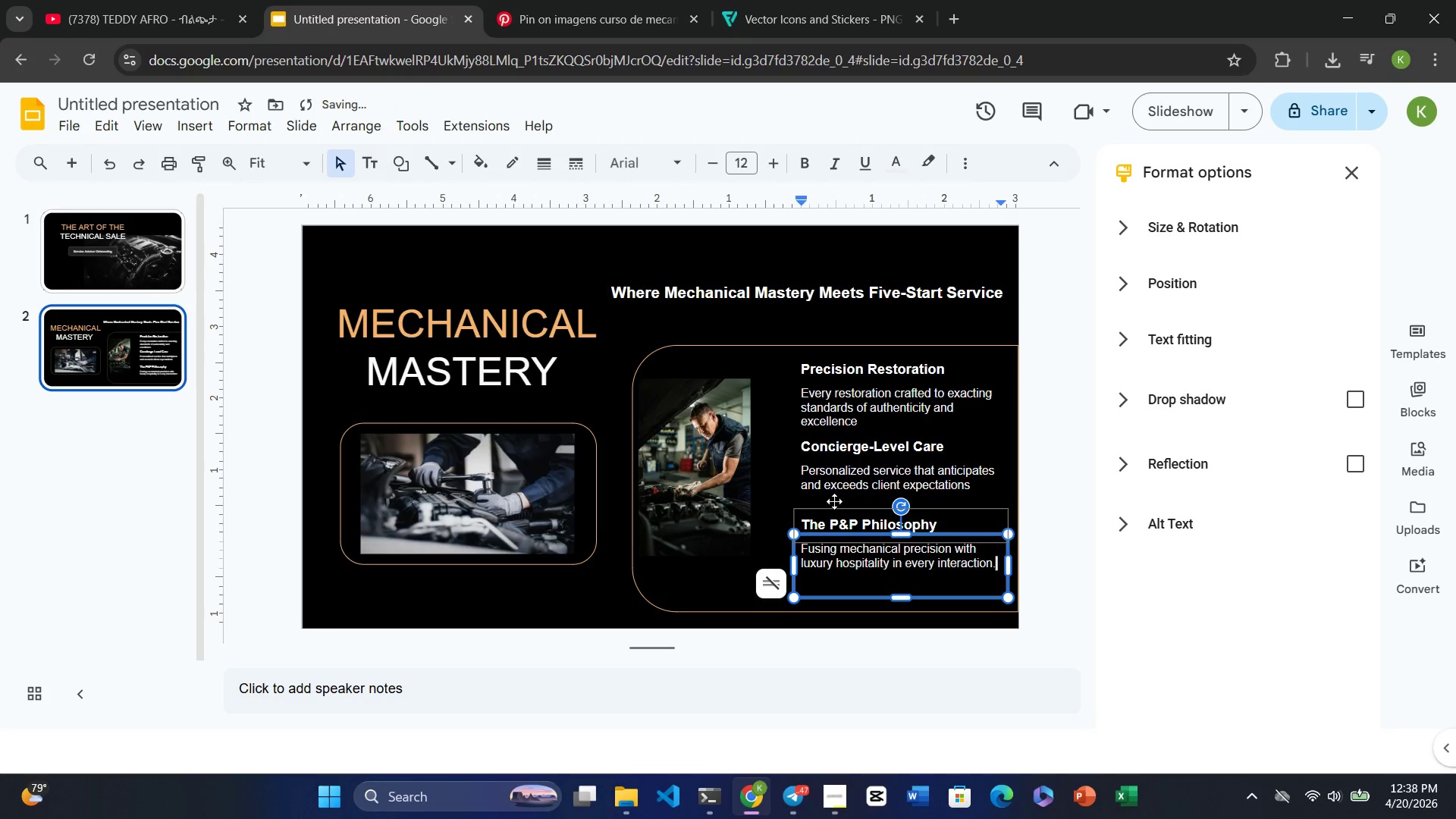 
left_click([852, 482])
 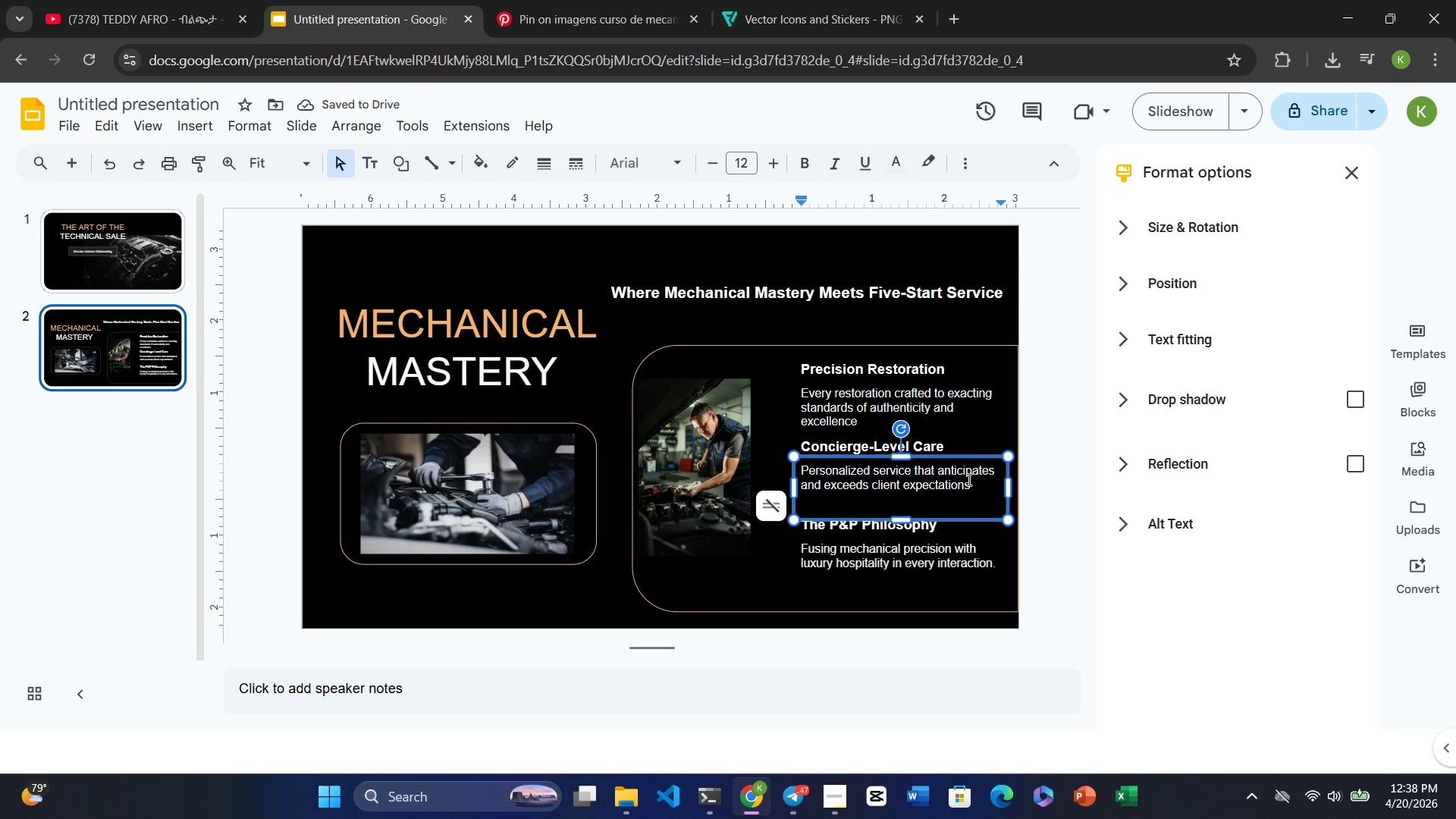 
left_click([972, 482])
 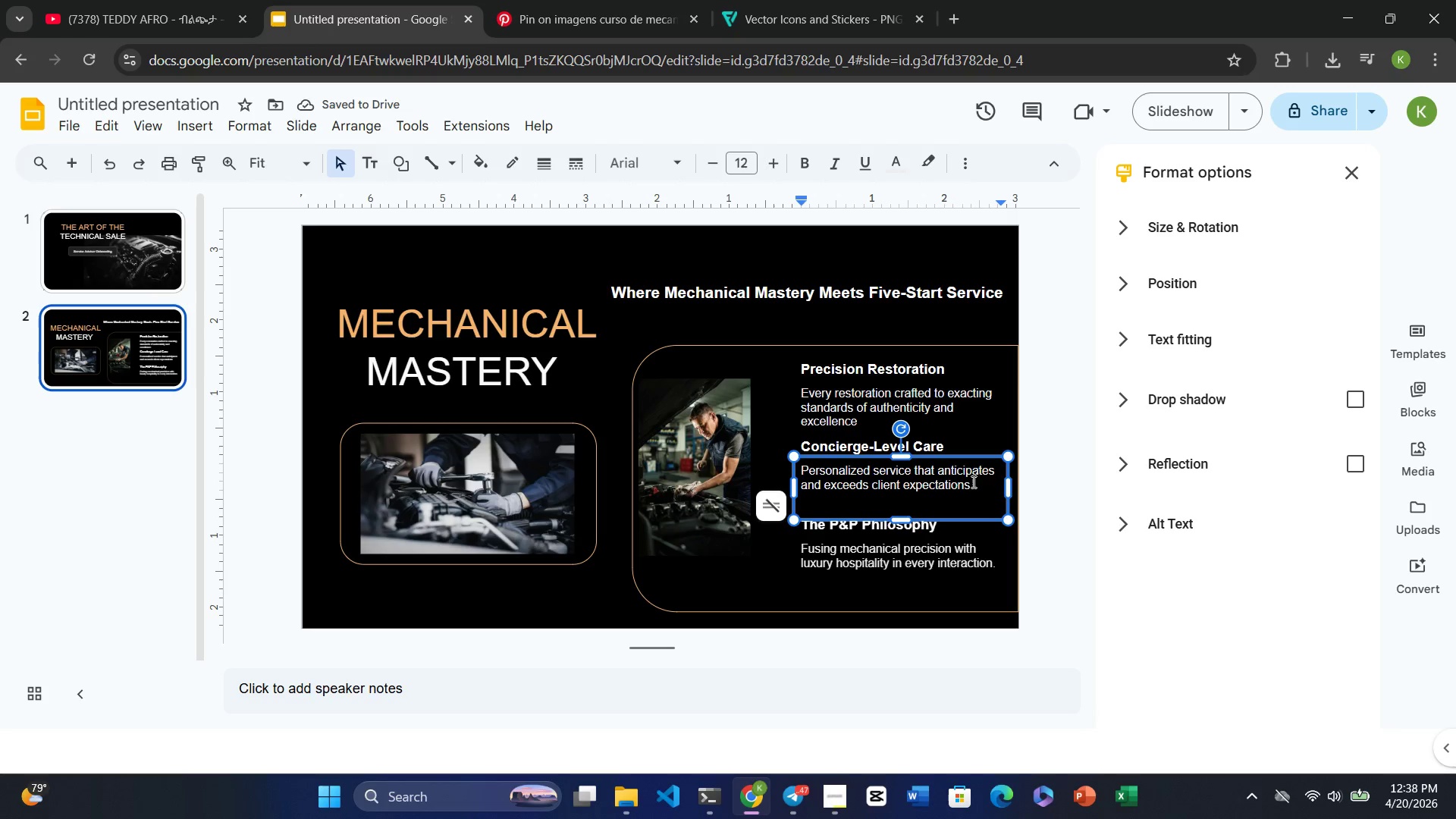 
key(Period)
 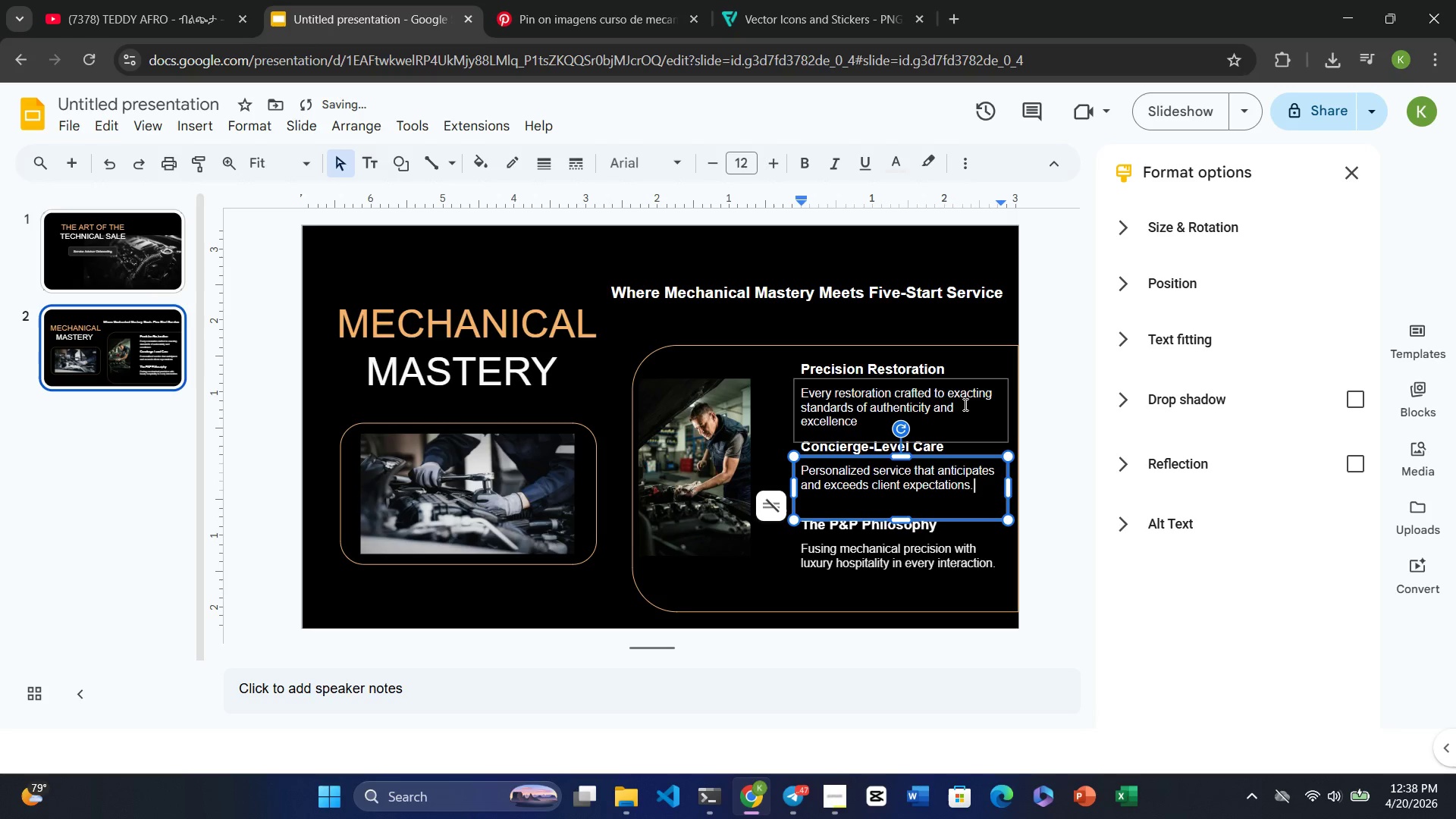 
left_click([964, 404])
 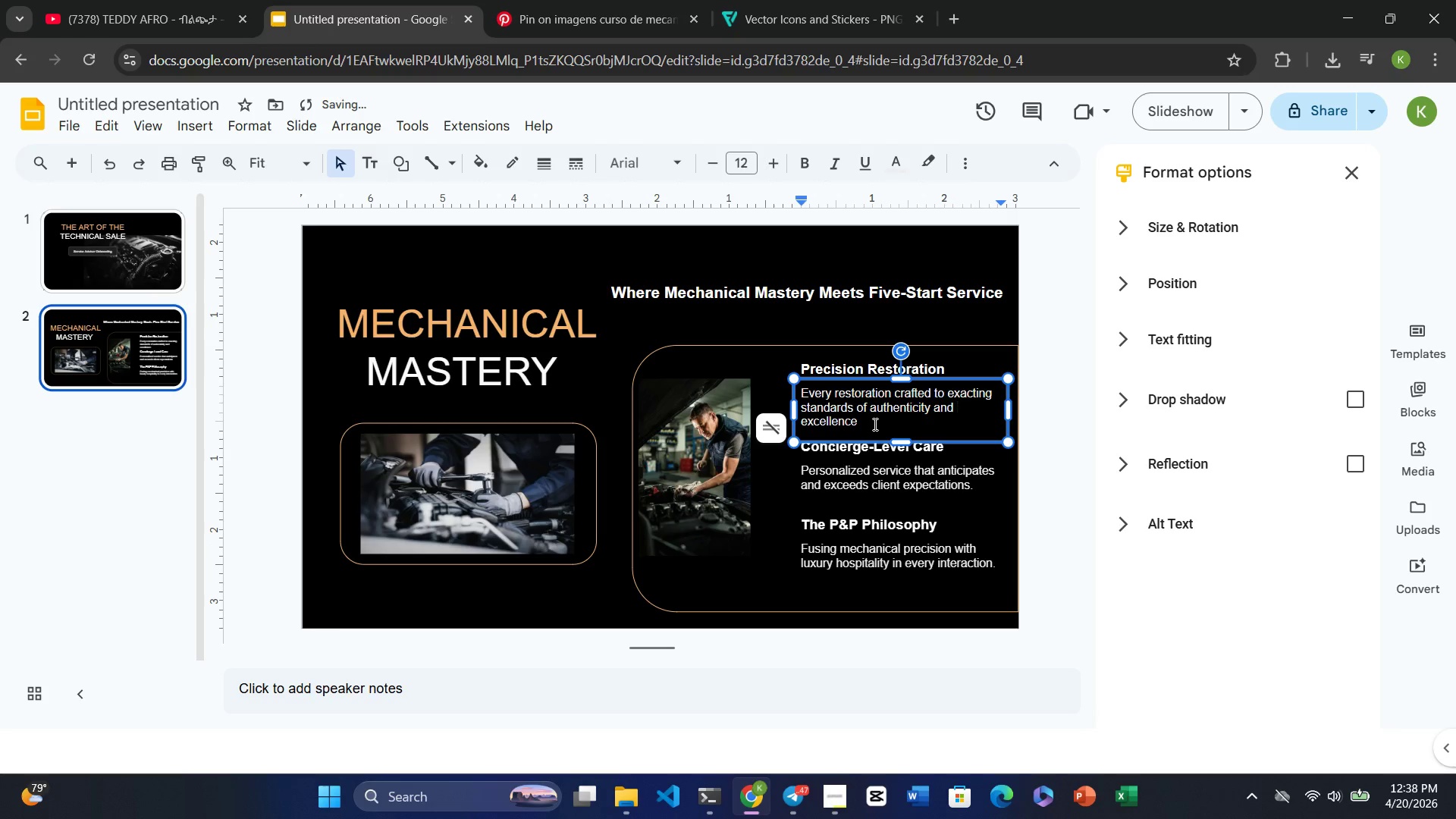 
left_click([874, 424])
 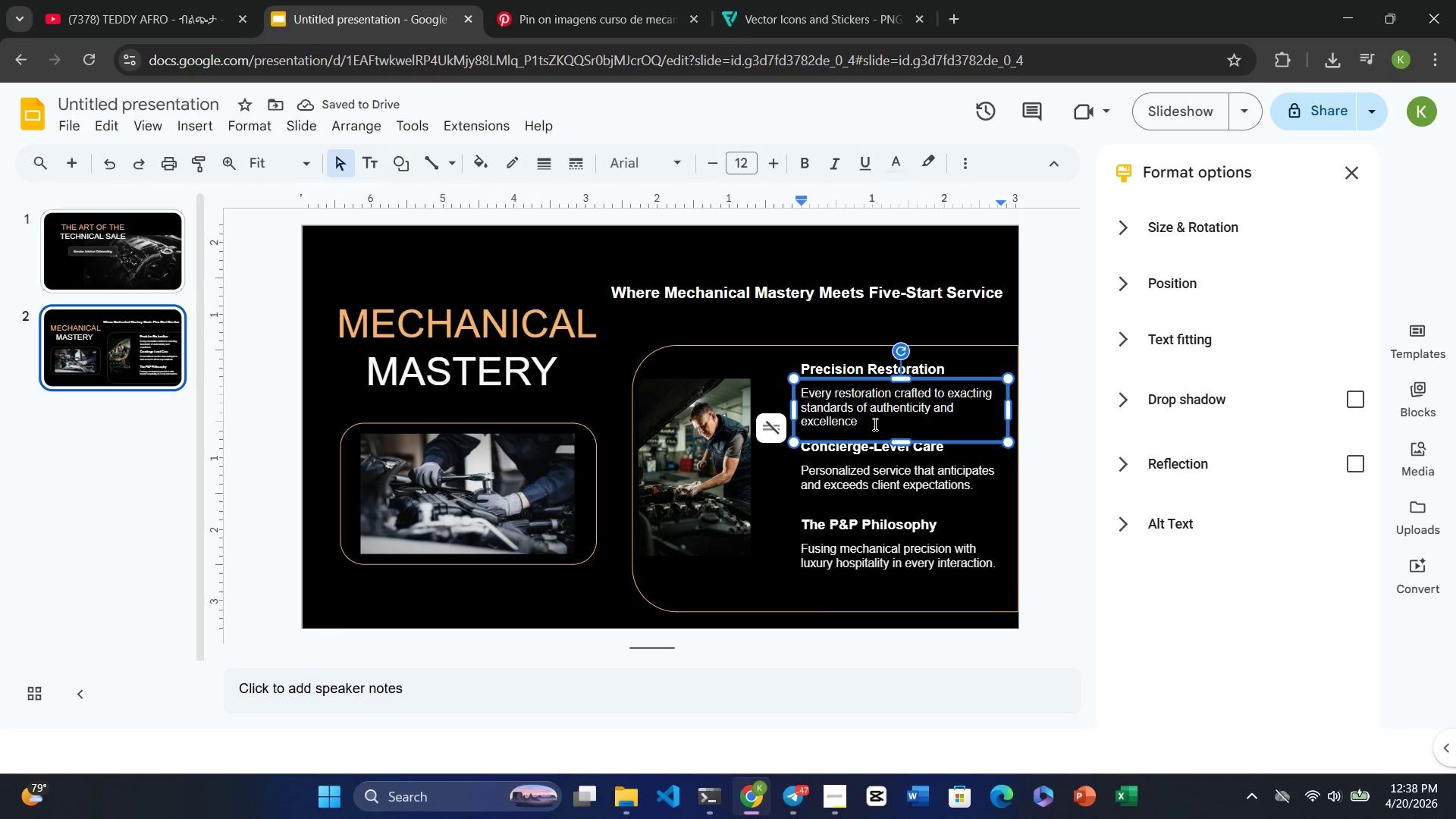 
key(Period)
 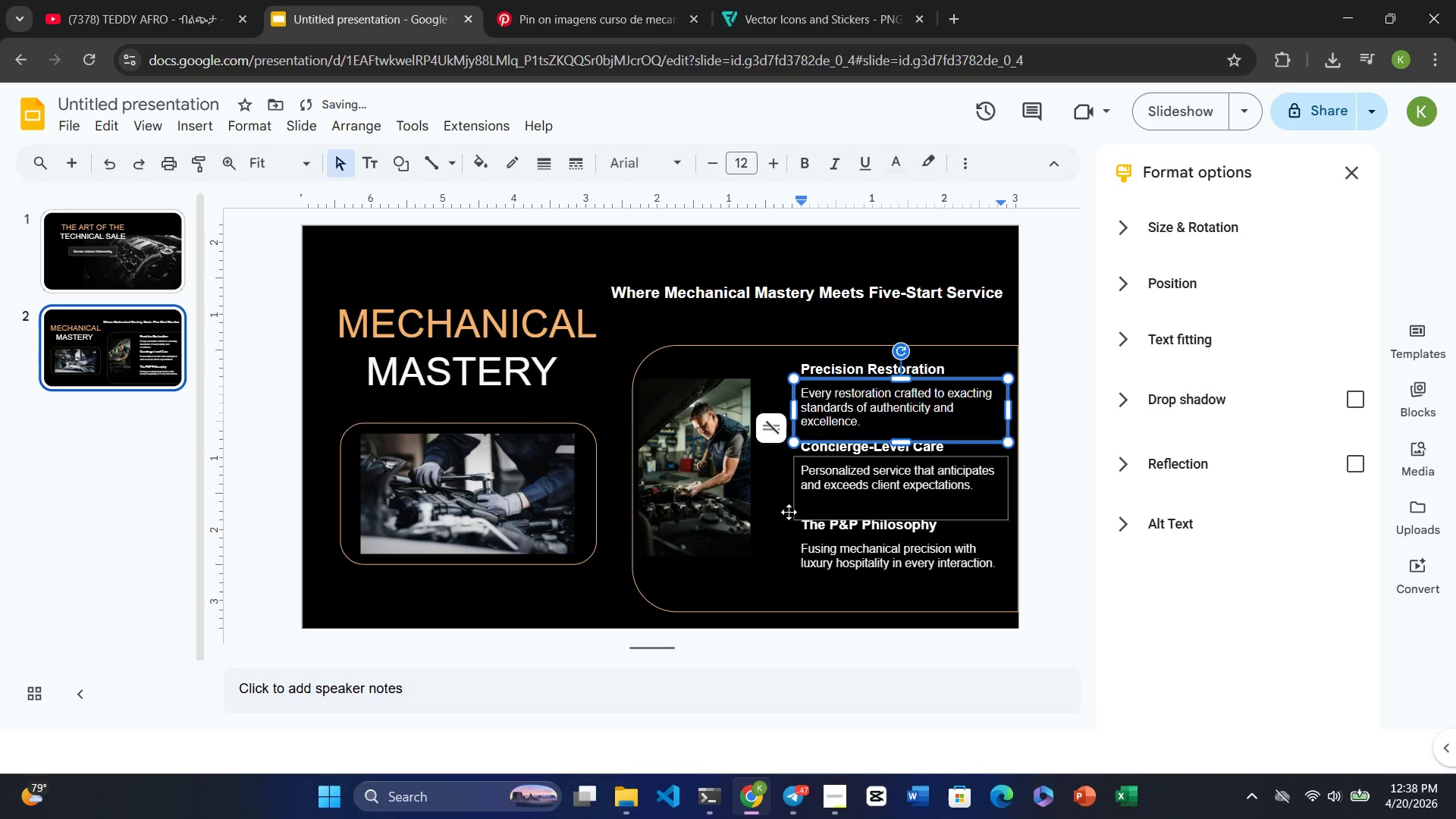 
left_click([774, 524])
 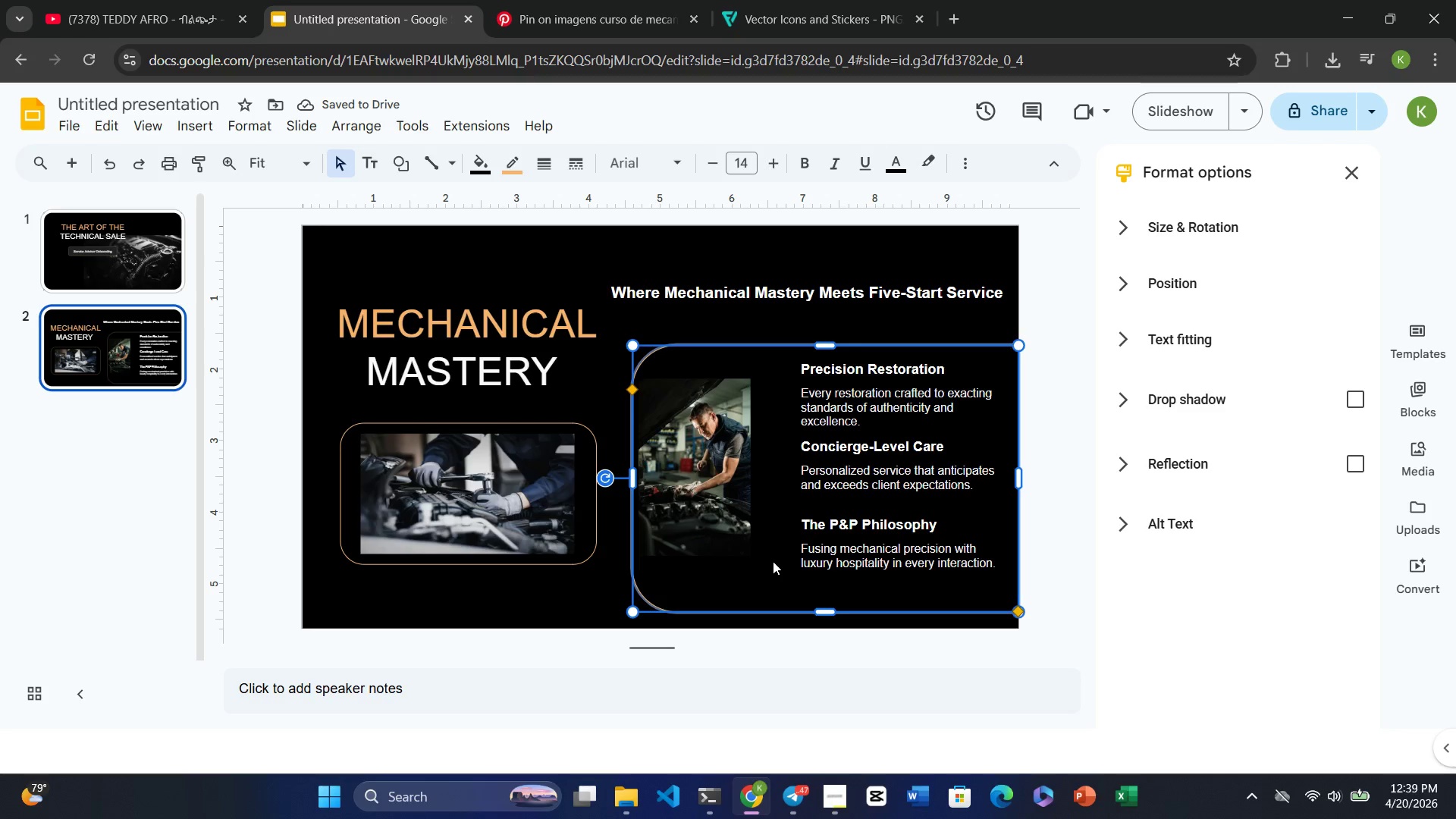 
left_click([718, 505])
 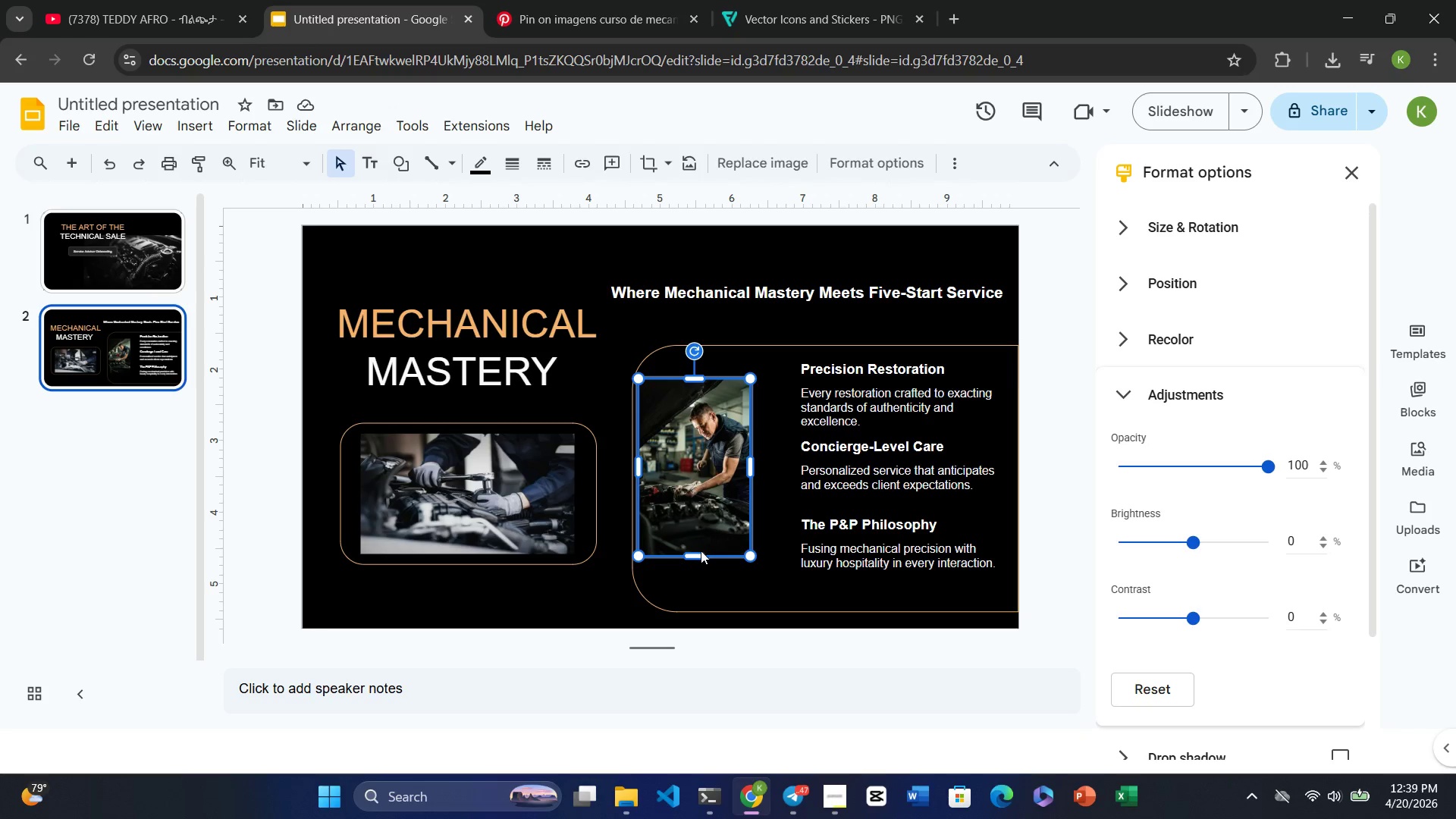 
left_click_drag(start_coordinate=[692, 553], to_coordinate=[692, 561])
 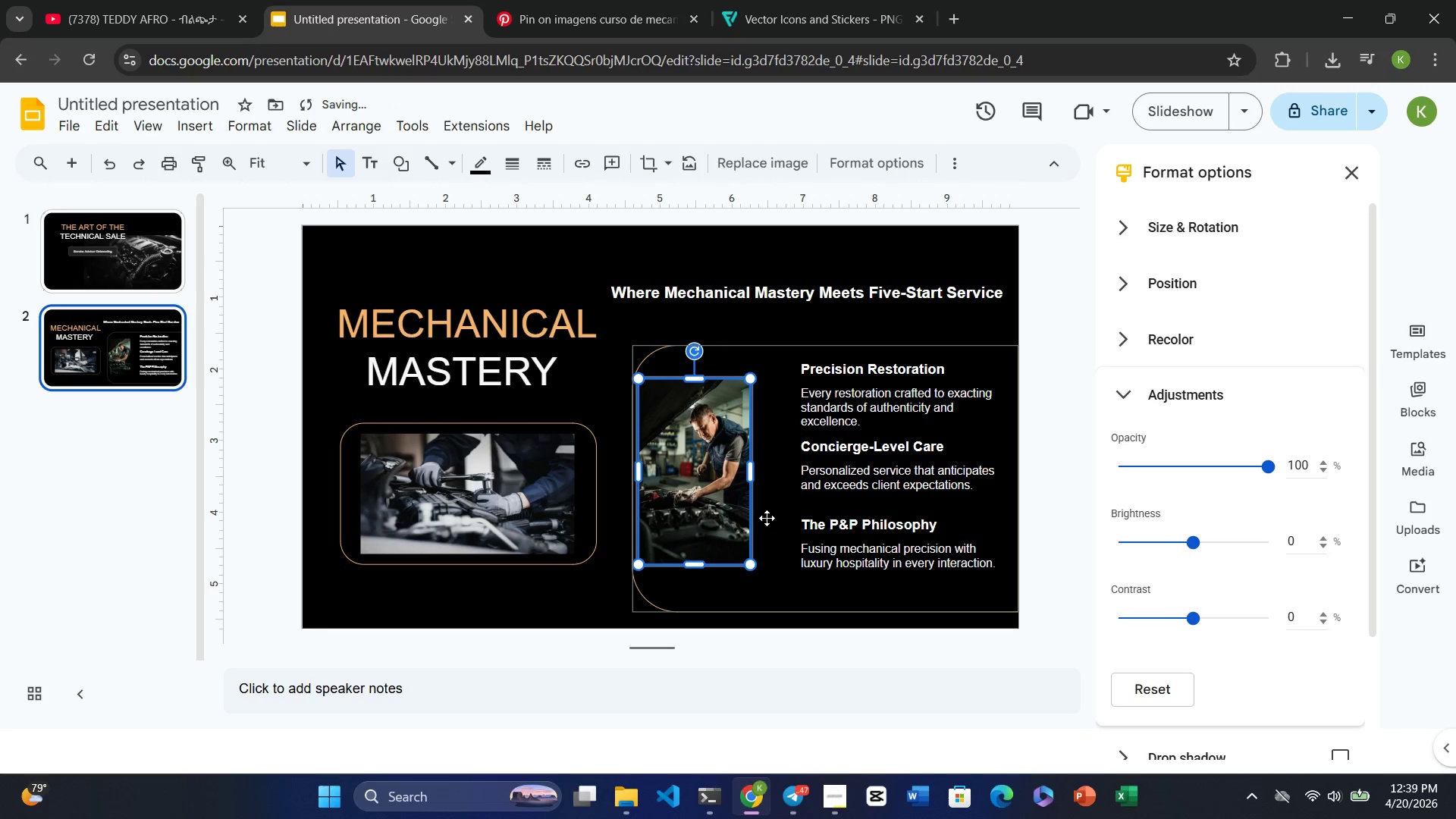 
left_click([768, 516])
 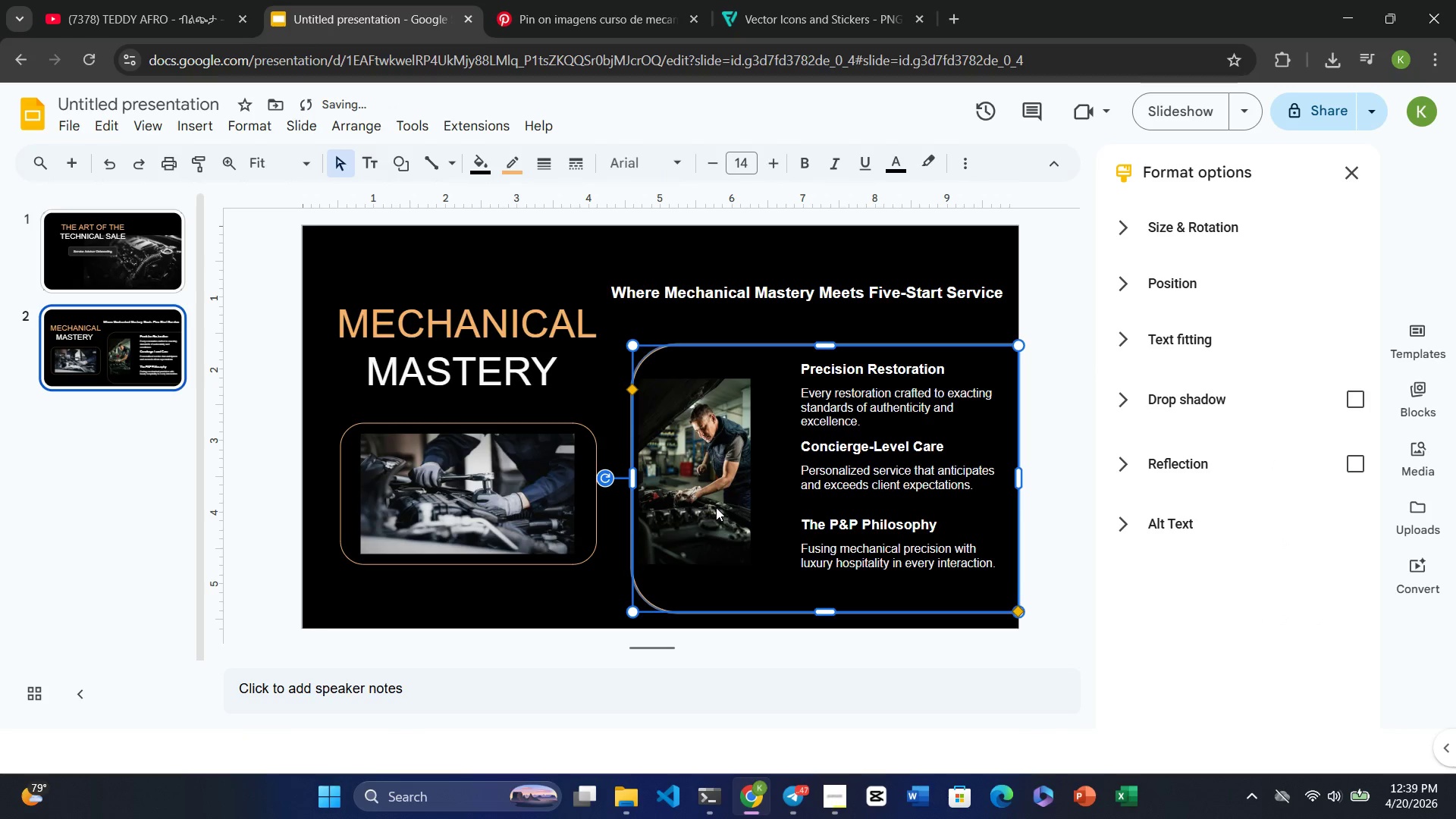 
left_click([716, 507])
 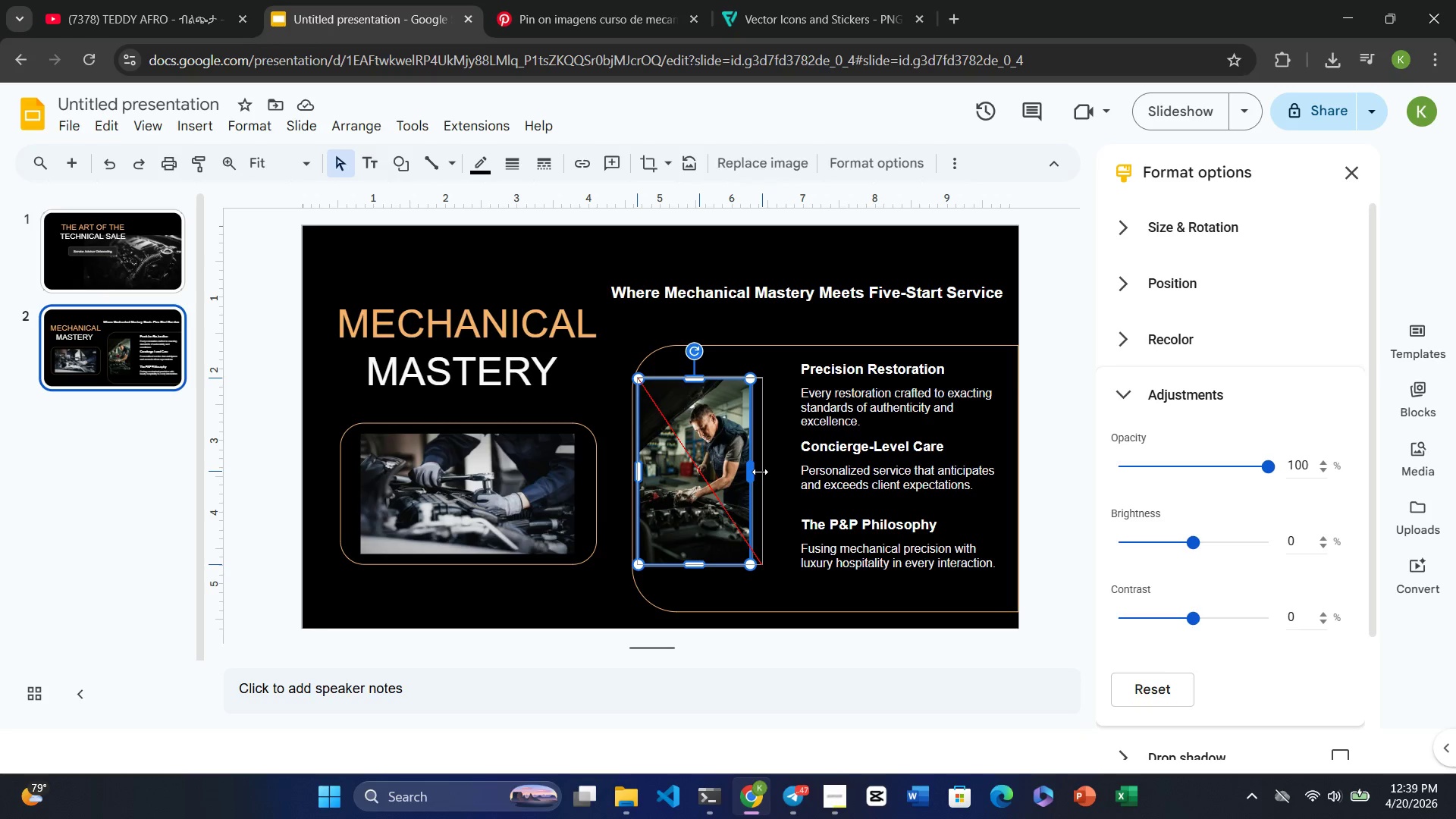 
wait(10.17)
 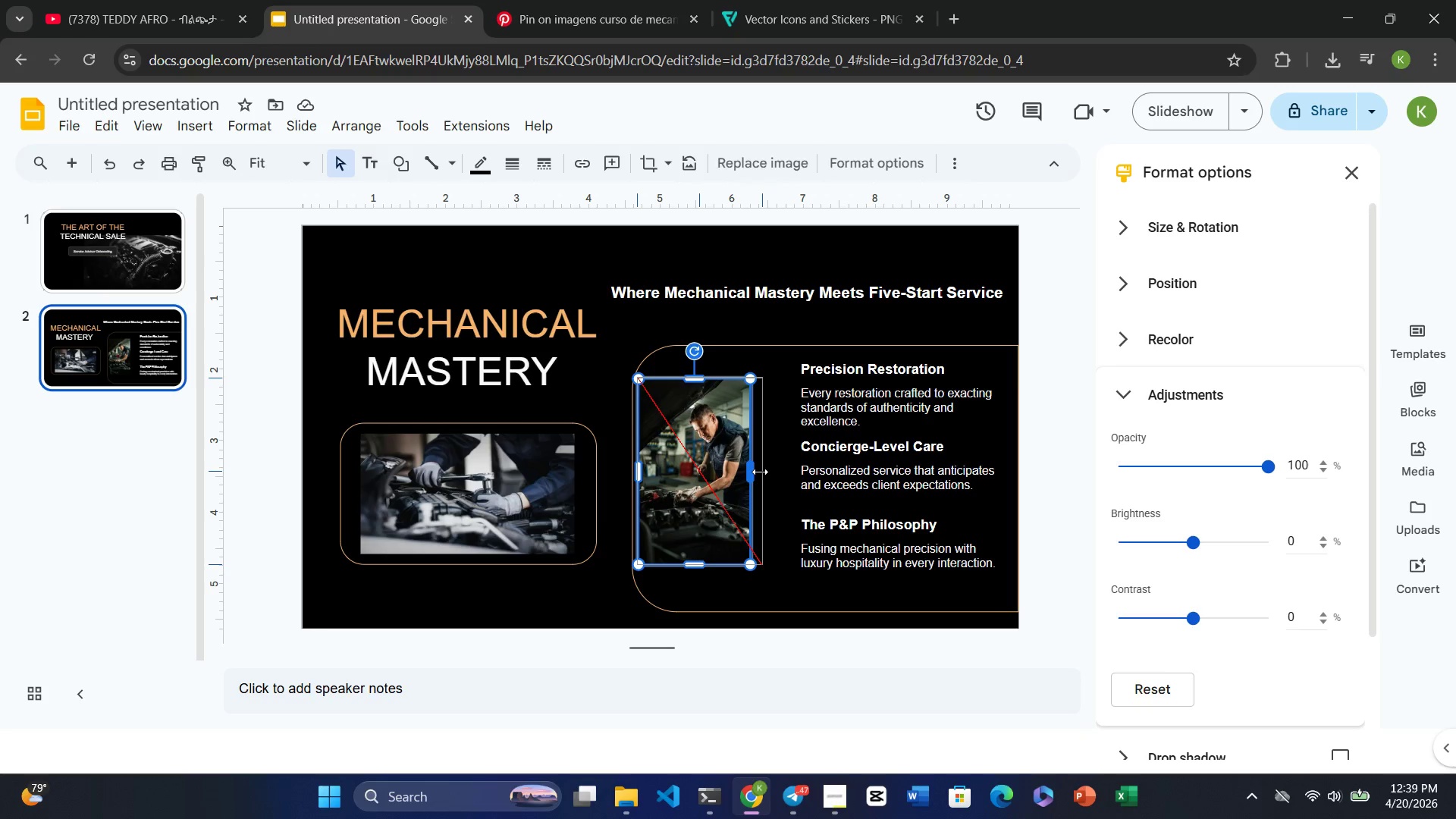 
left_click([781, 393])
 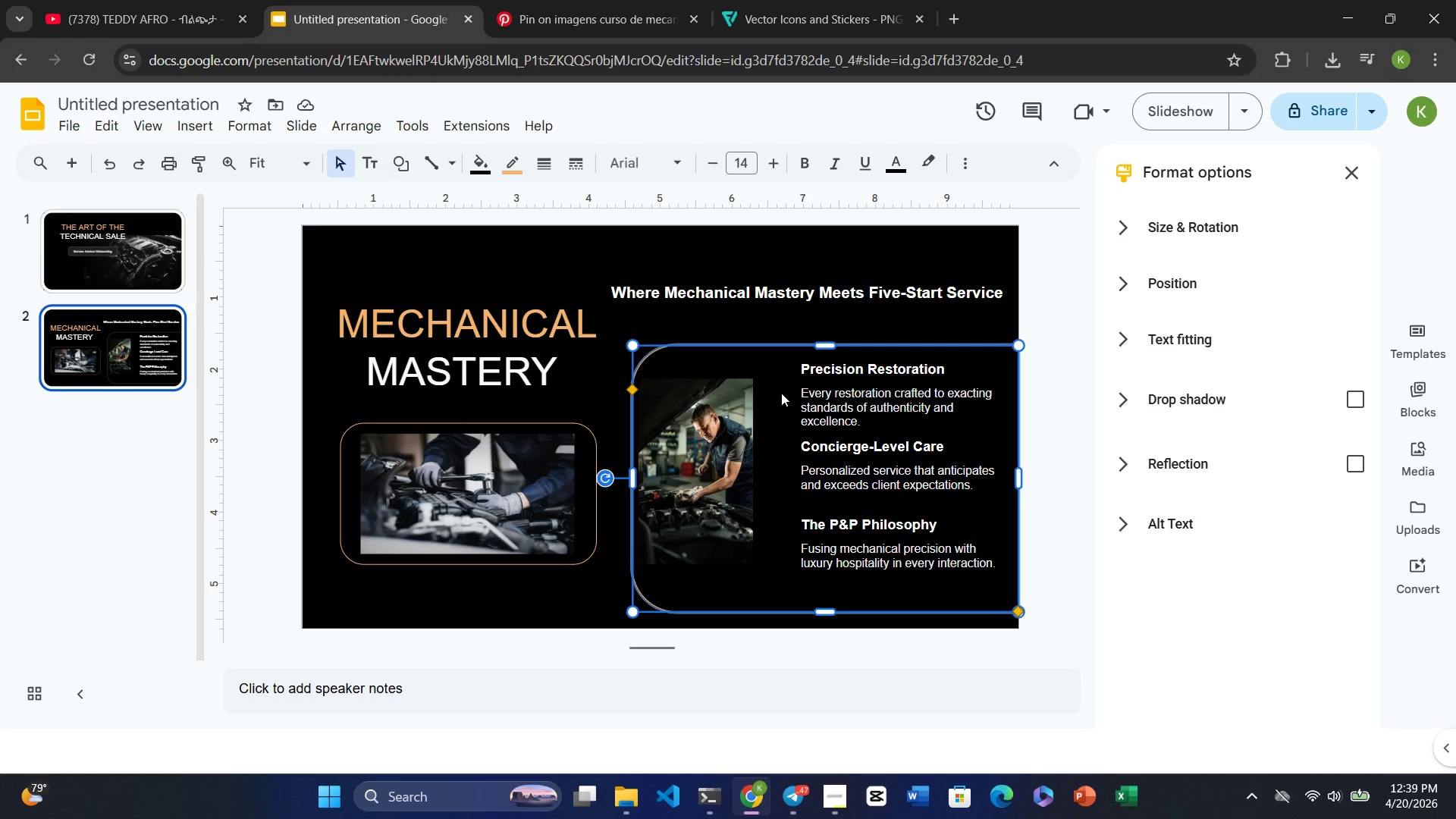 
wait(6.97)
 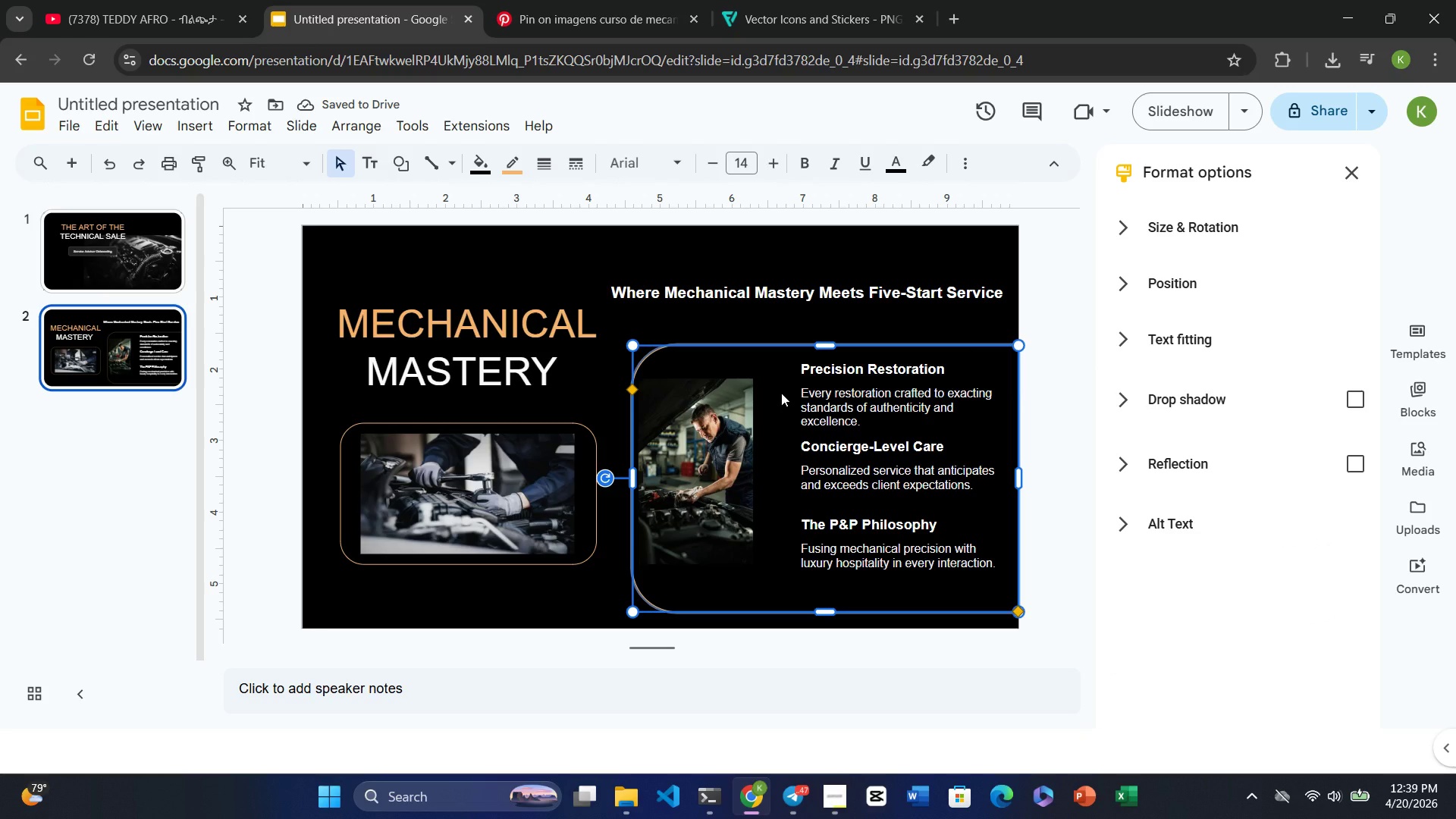 
left_click([579, 253])
 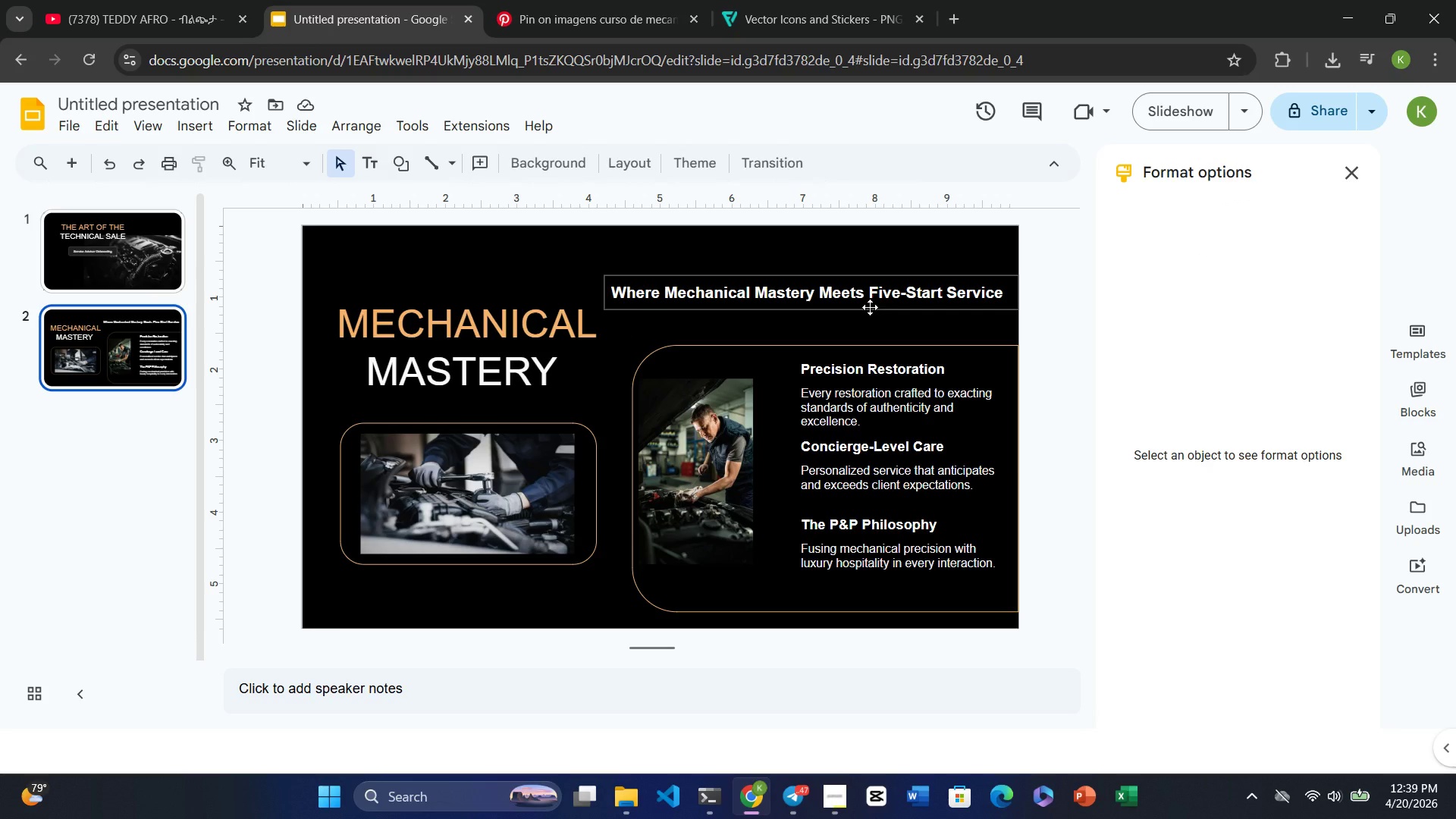 
wait(16.48)
 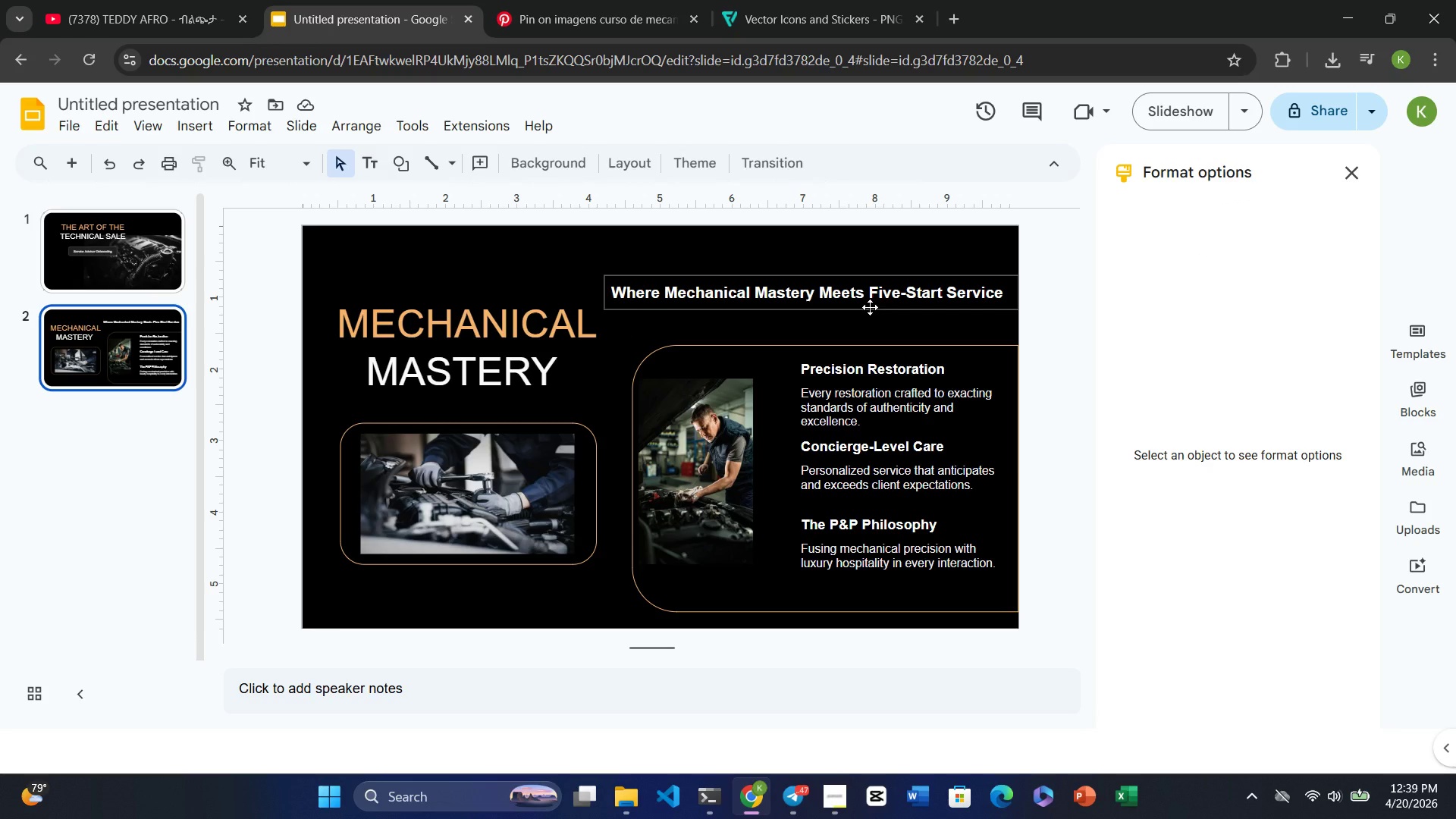 
left_click([830, 818])